 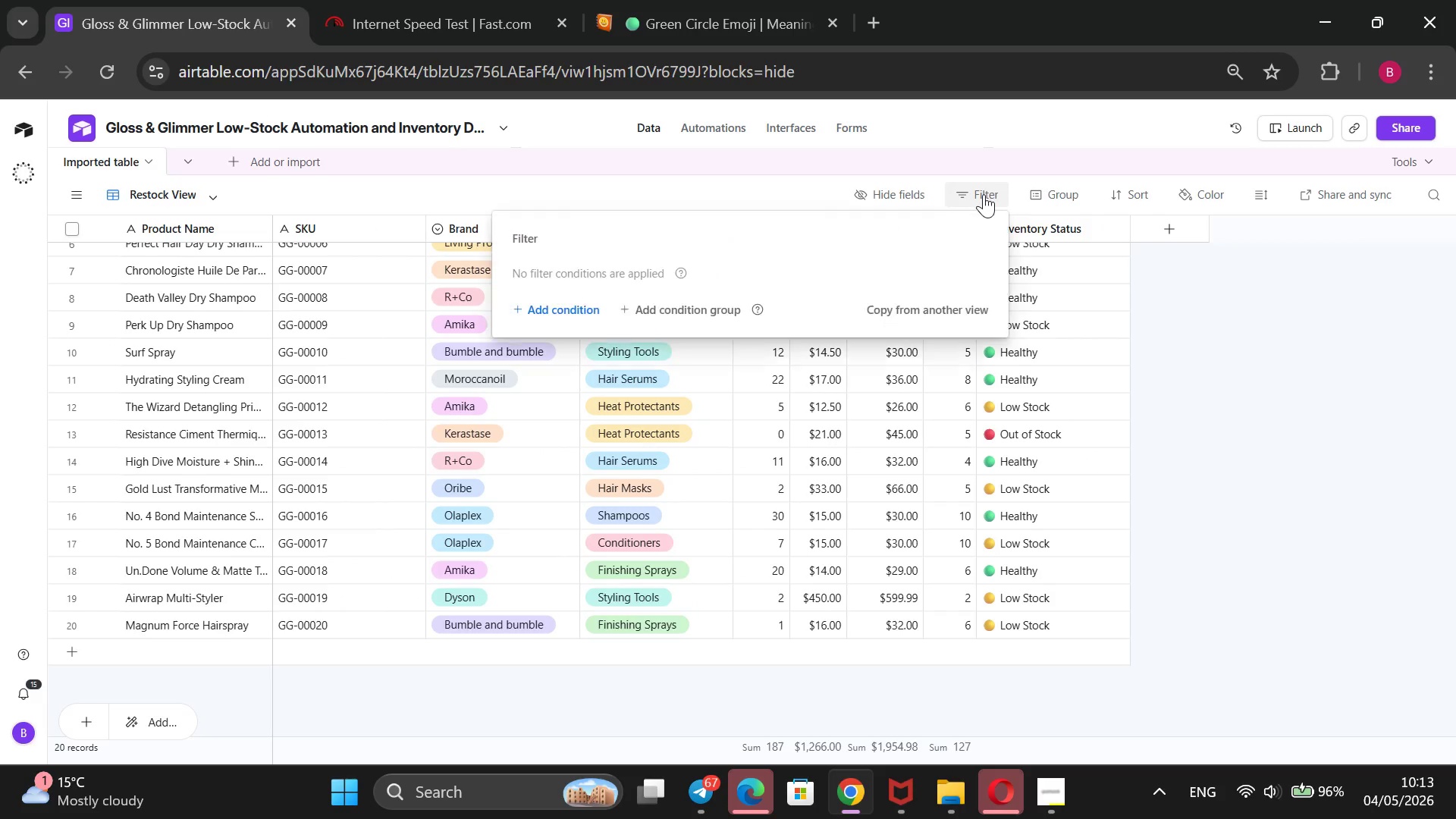 
left_click([585, 360])
 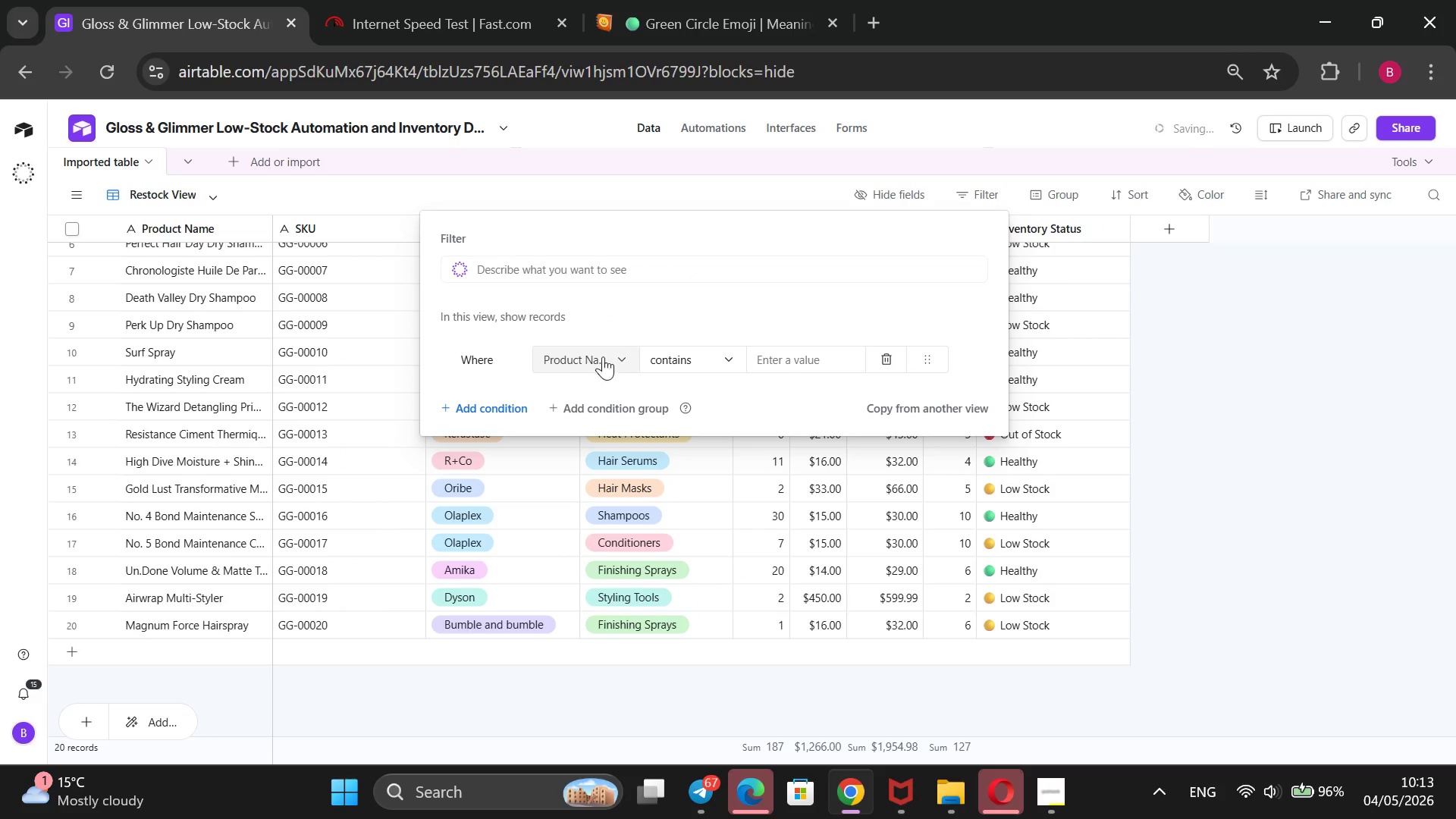 
left_click([617, 355])
 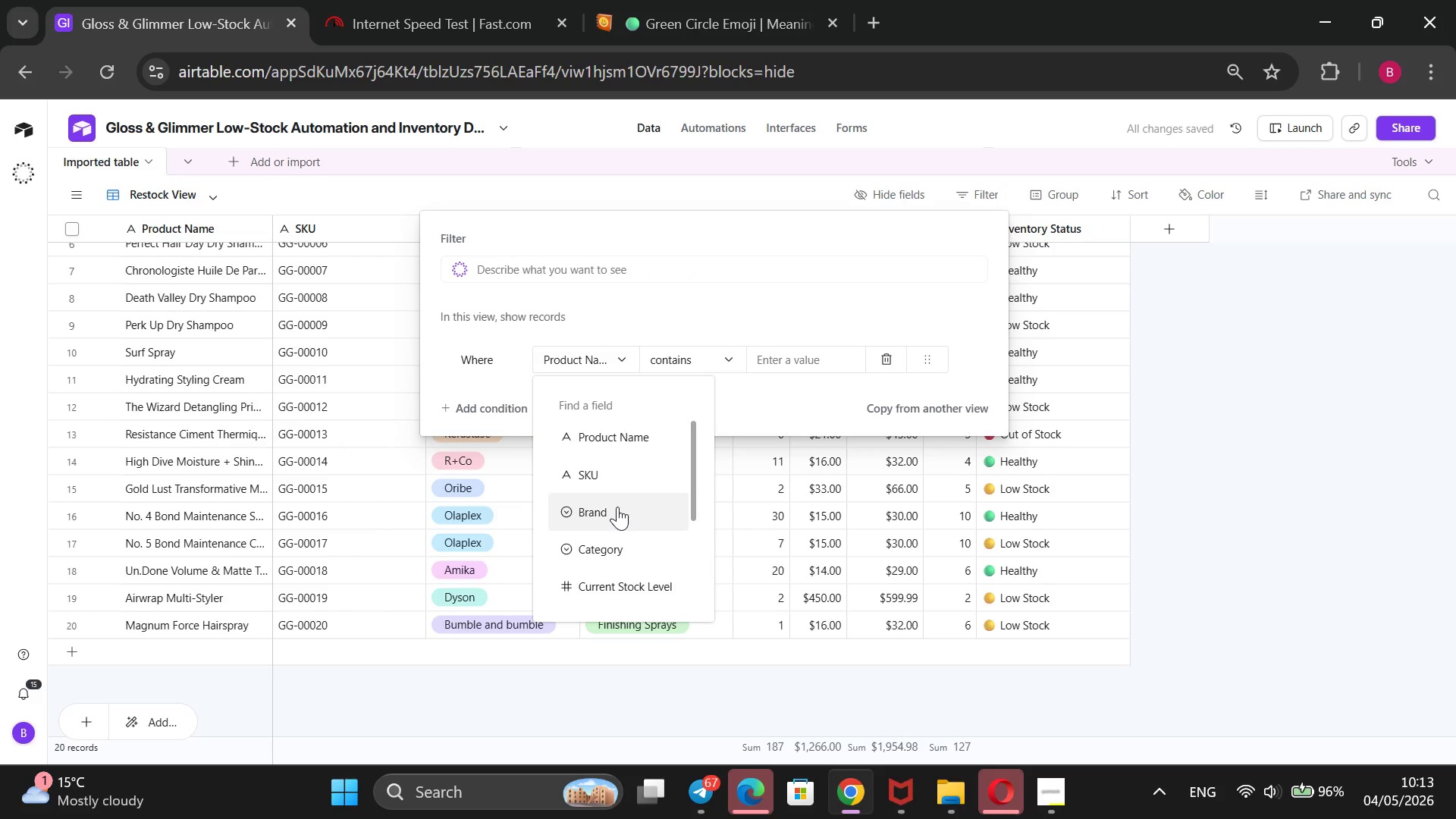 
scroll: coordinate [617, 507], scroll_direction: down, amount: 2.0
 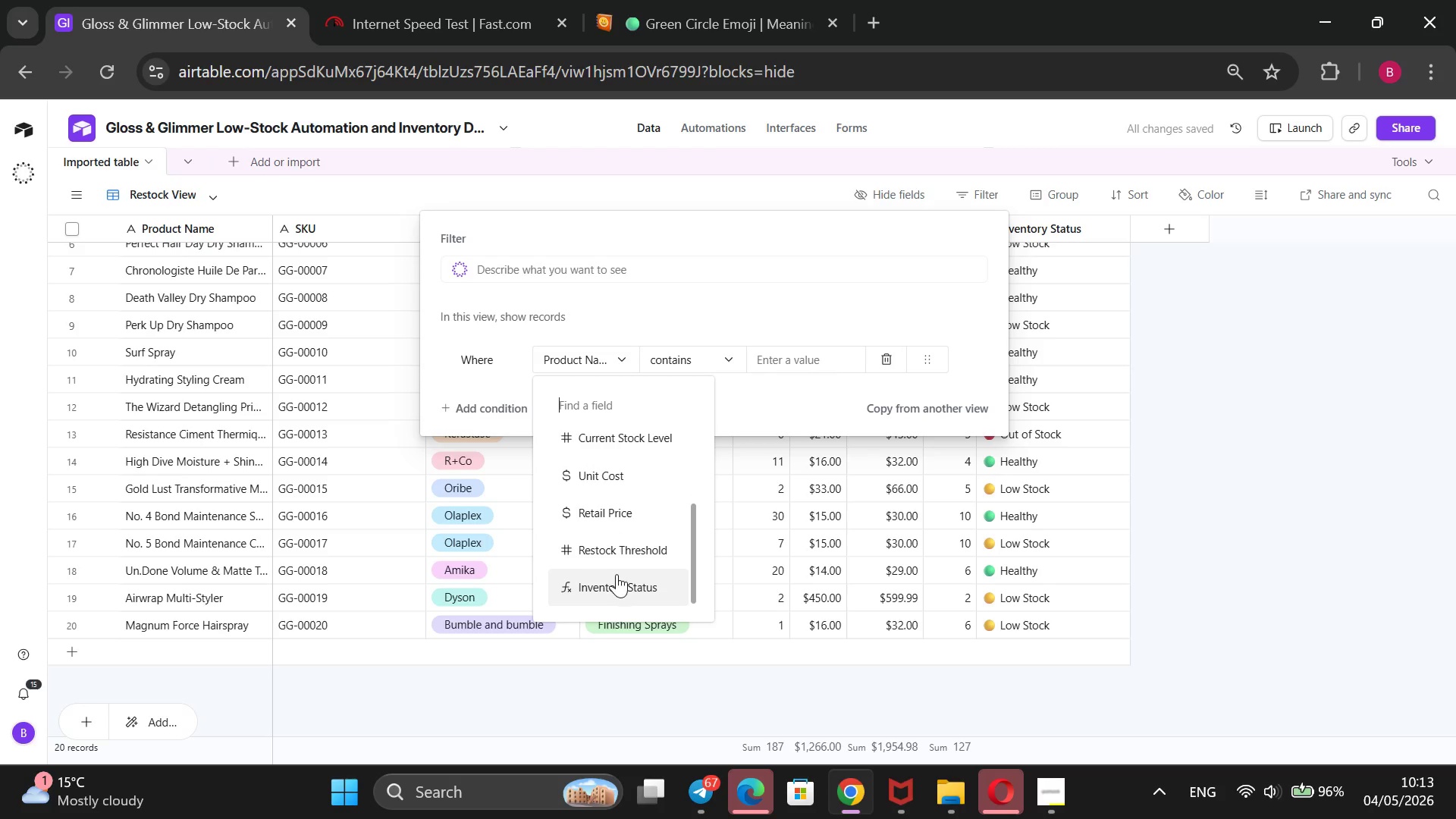 
left_click([613, 584])
 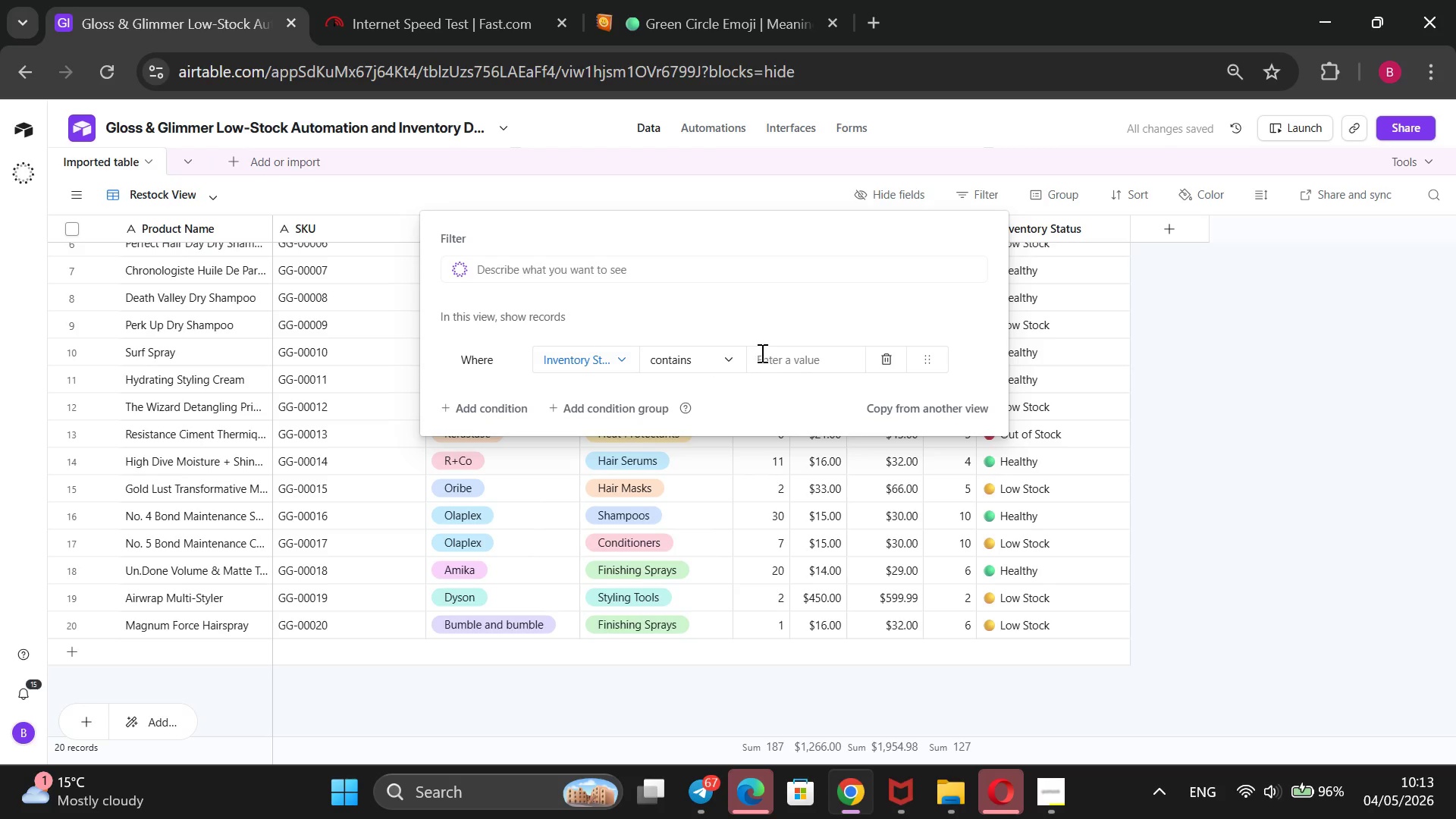 
left_click([761, 353])
 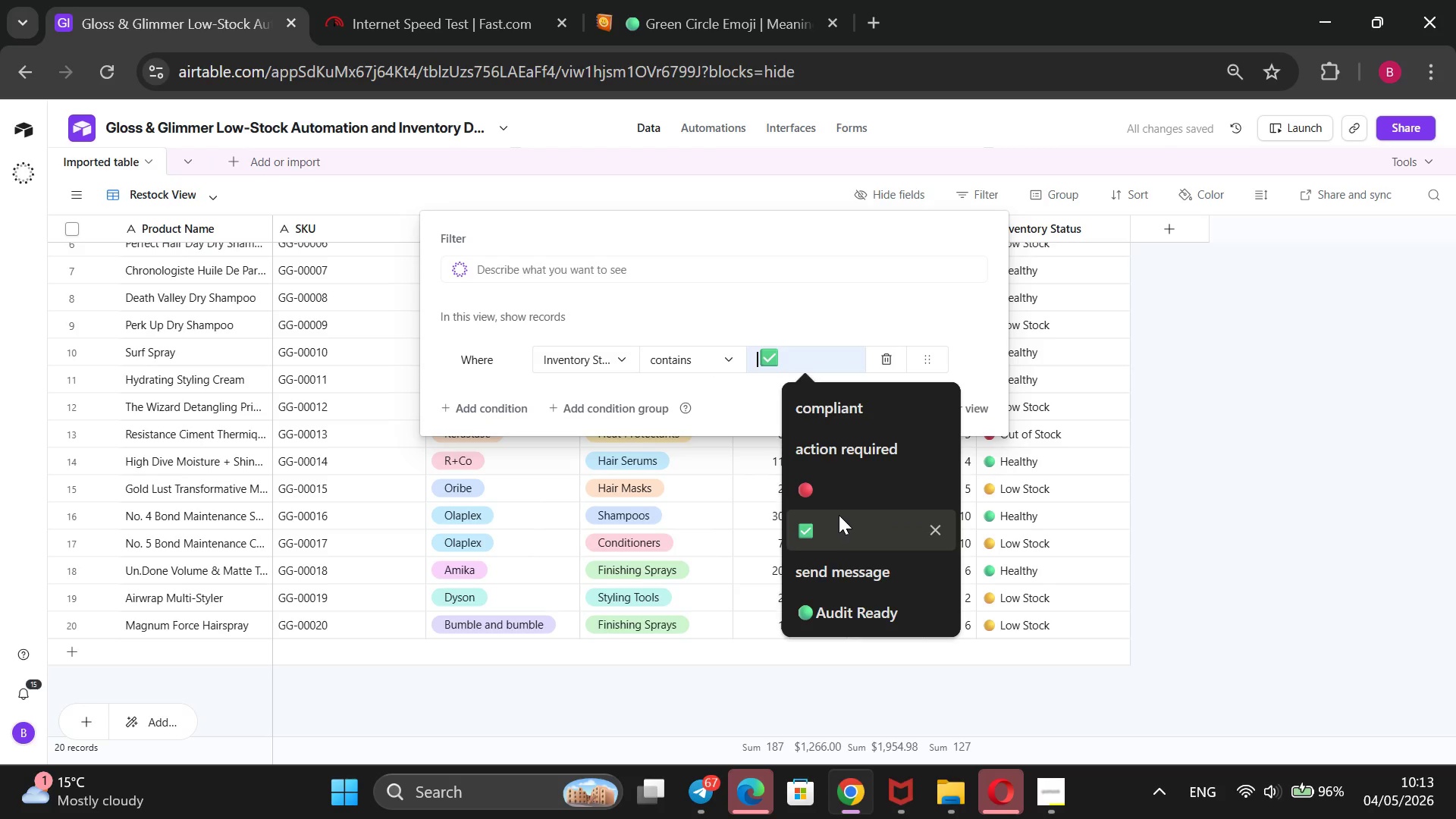 
left_click([839, 491])
 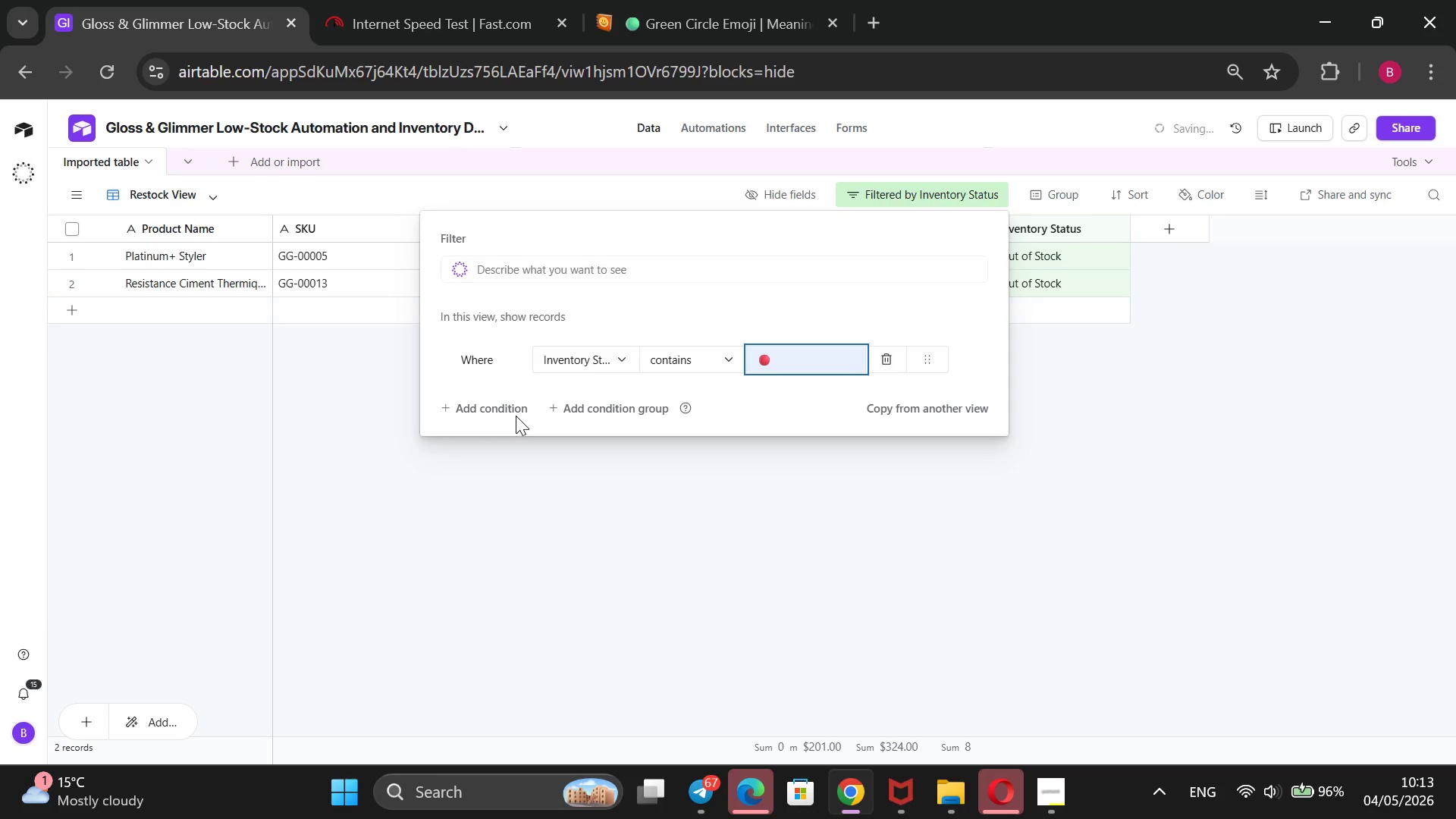 
left_click([510, 410])
 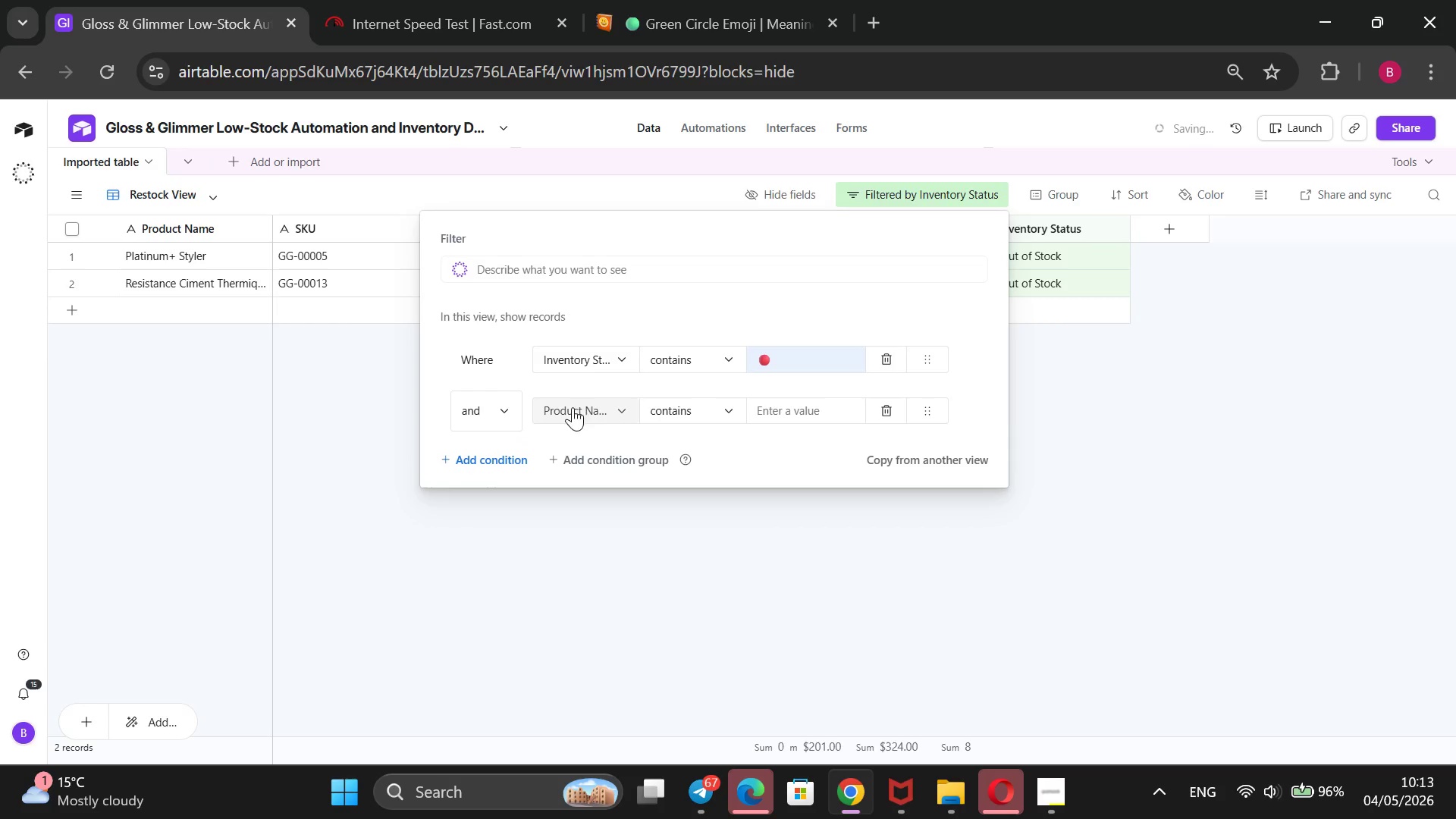 
left_click([611, 408])
 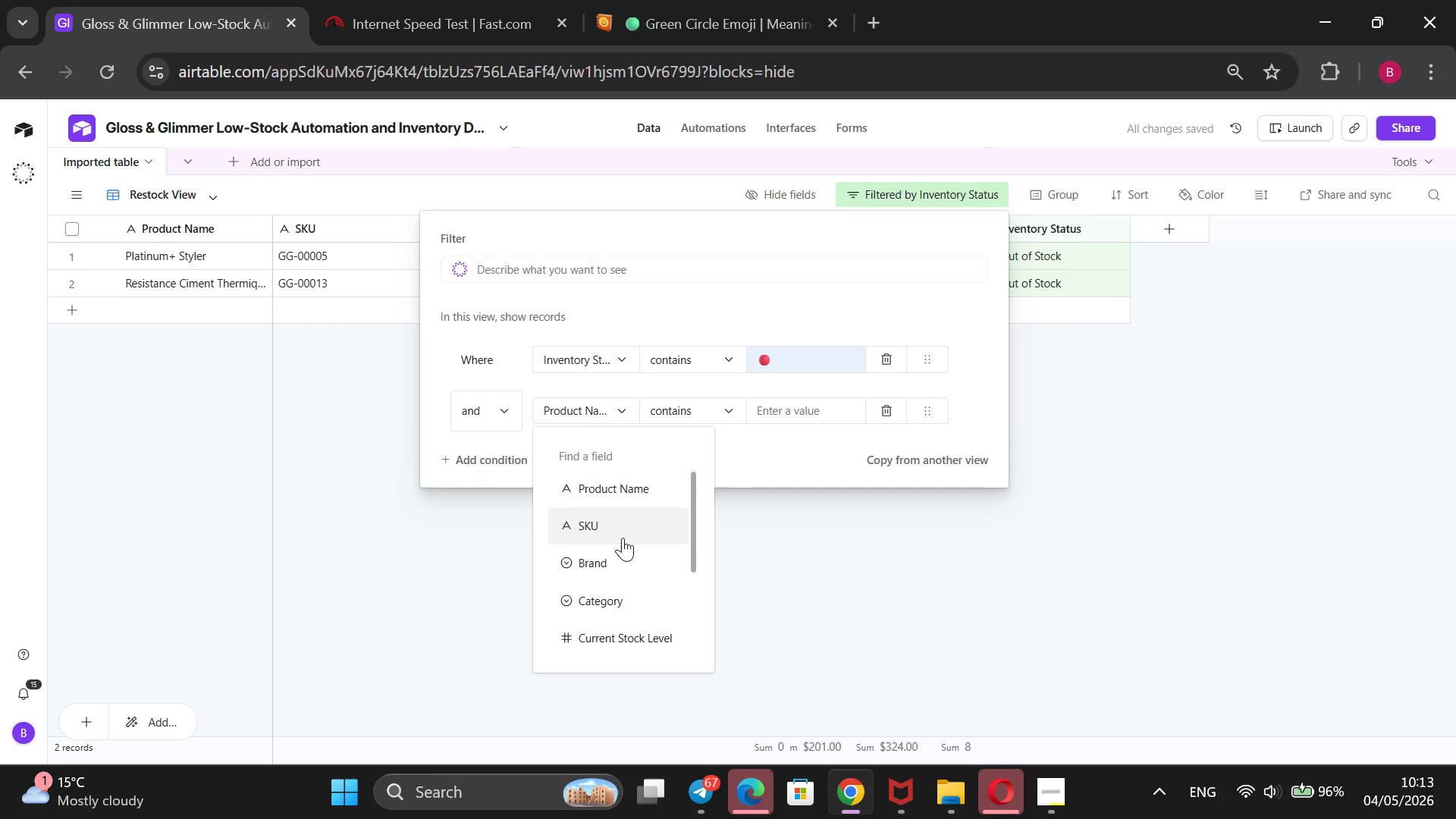 
scroll: coordinate [623, 538], scroll_direction: down, amount: 7.0
 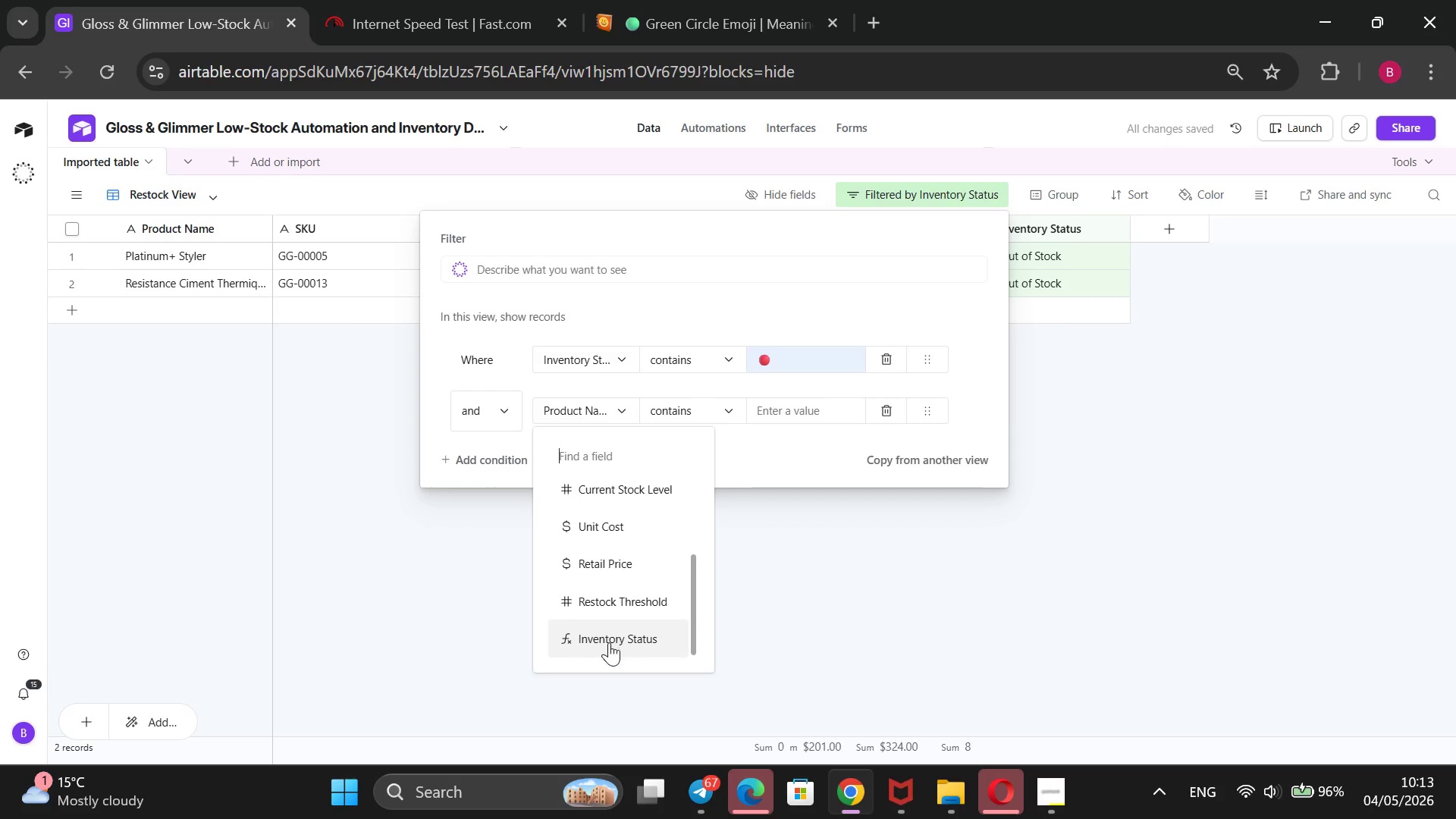 
left_click([609, 642])
 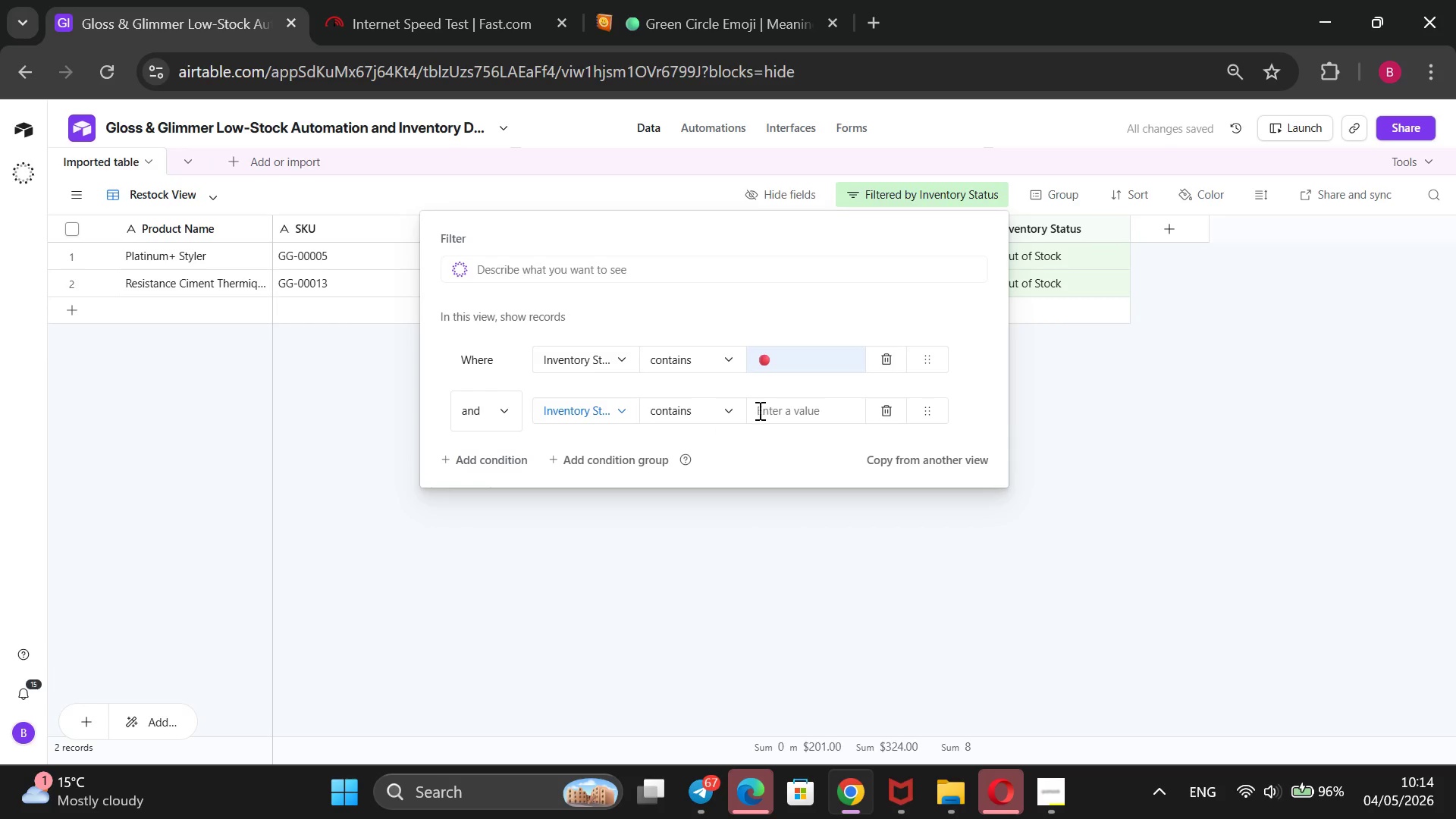 
left_click([758, 401])
 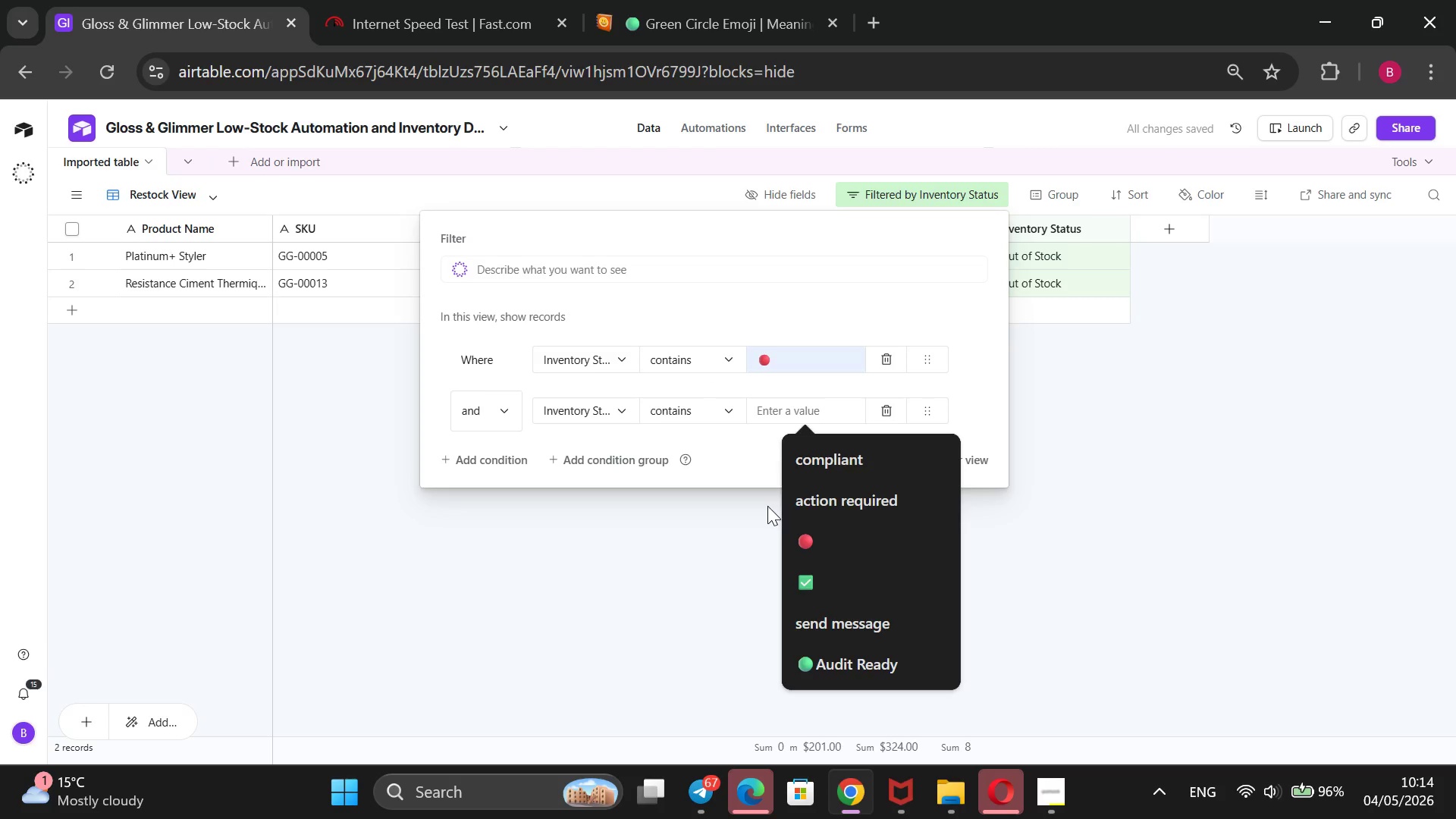 
left_click([812, 650])
 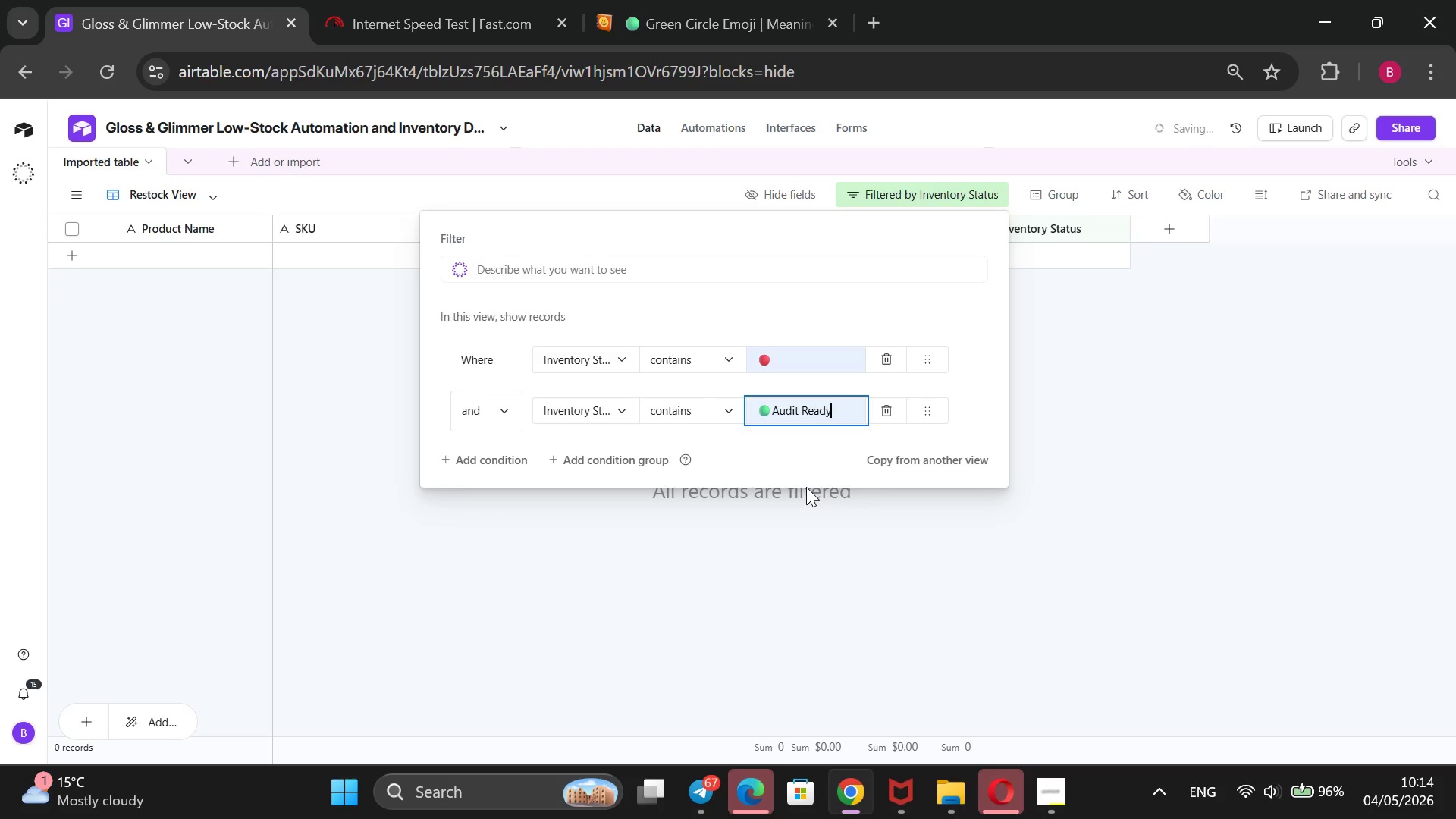 
key(Backspace)
 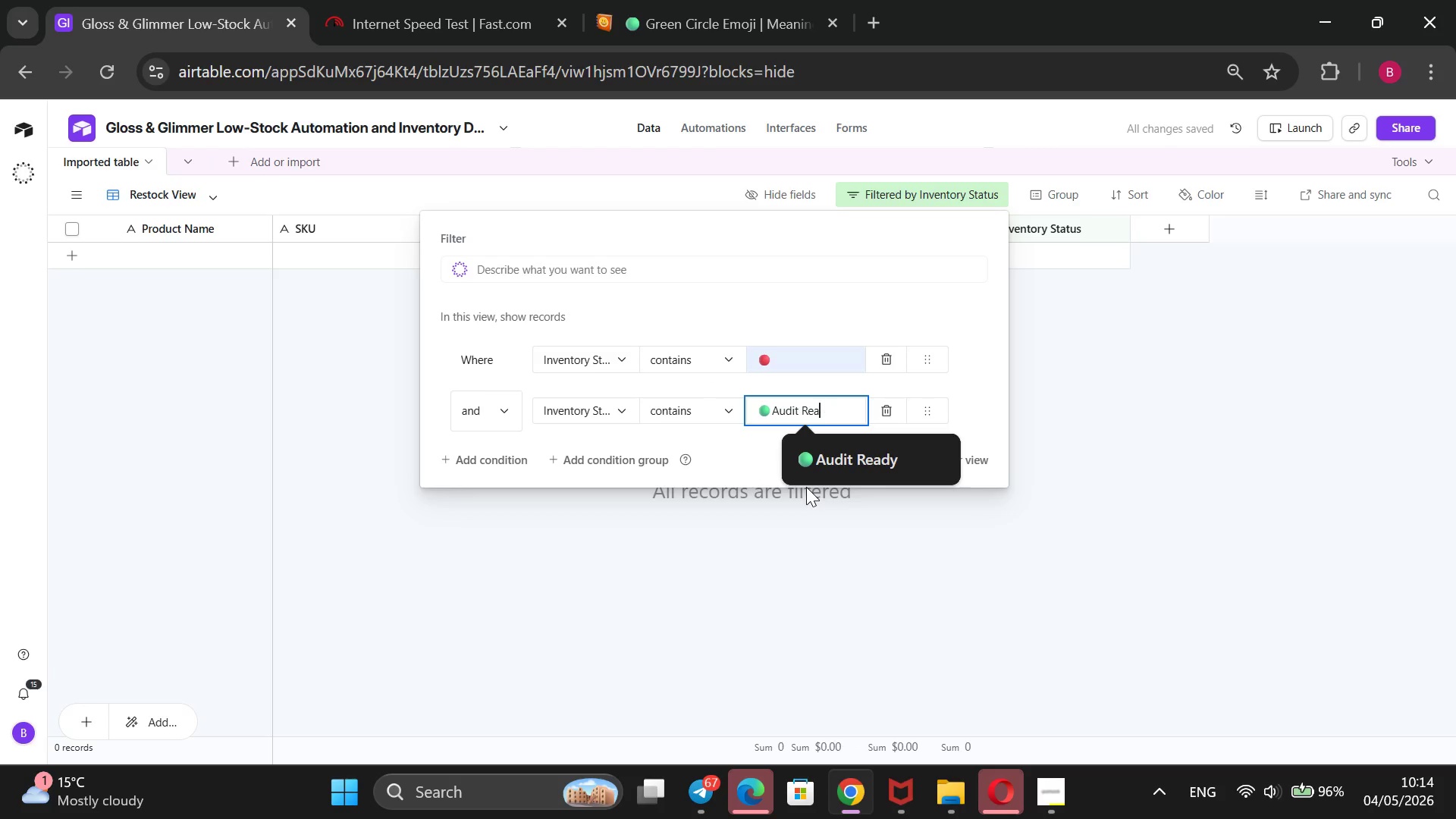 
key(Backspace)
 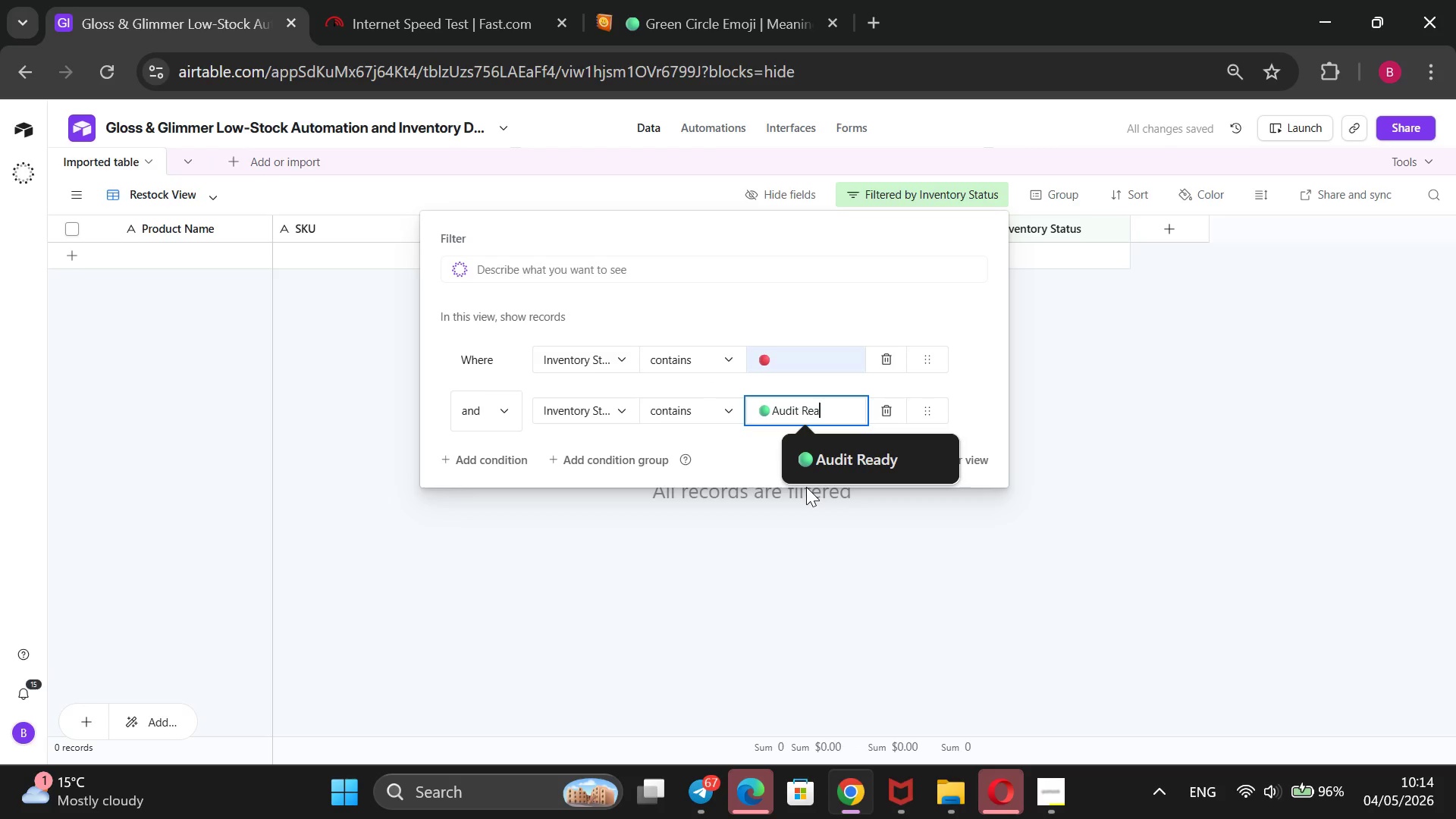 
key(Backspace)
 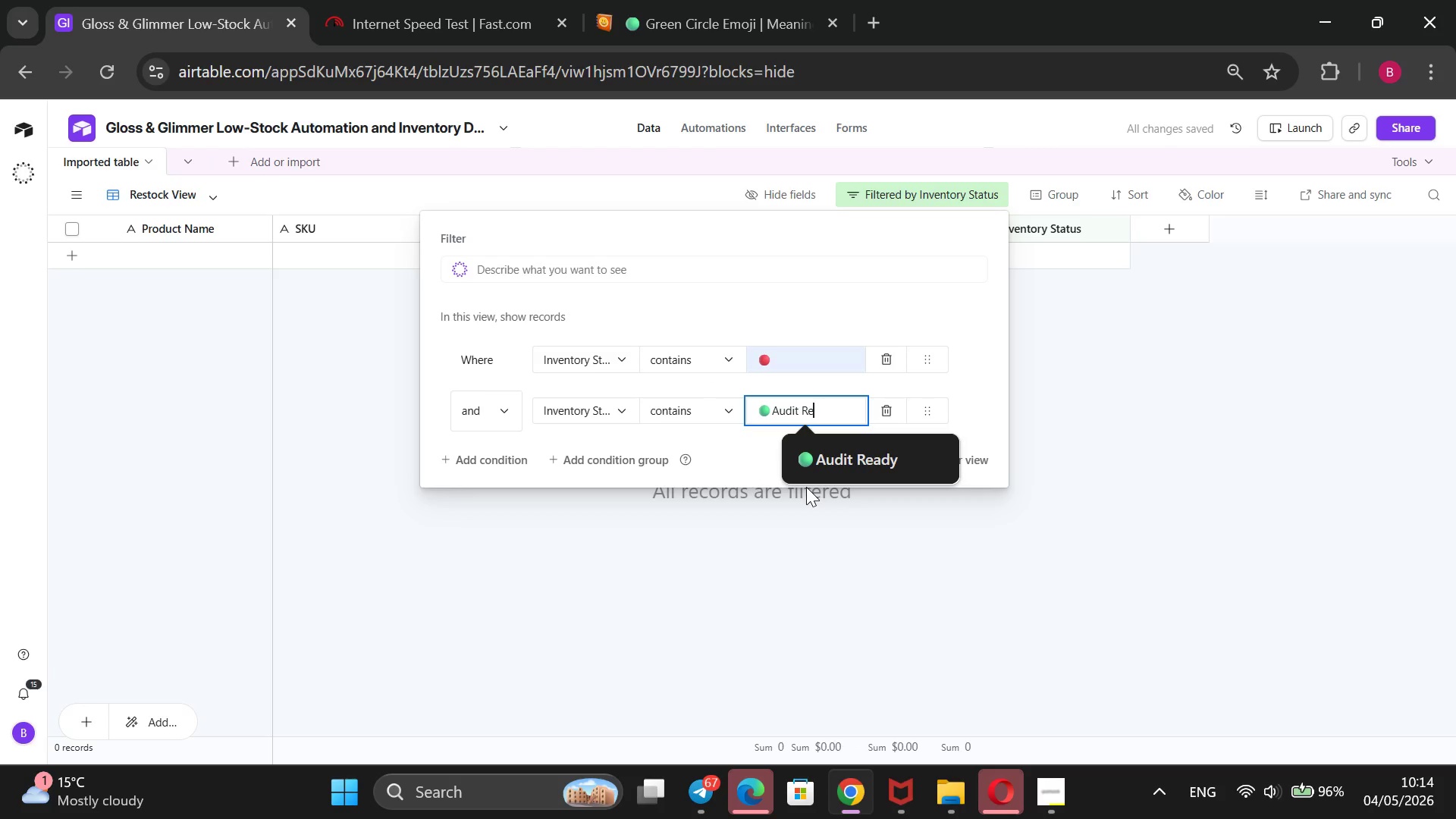 
key(Backspace)
 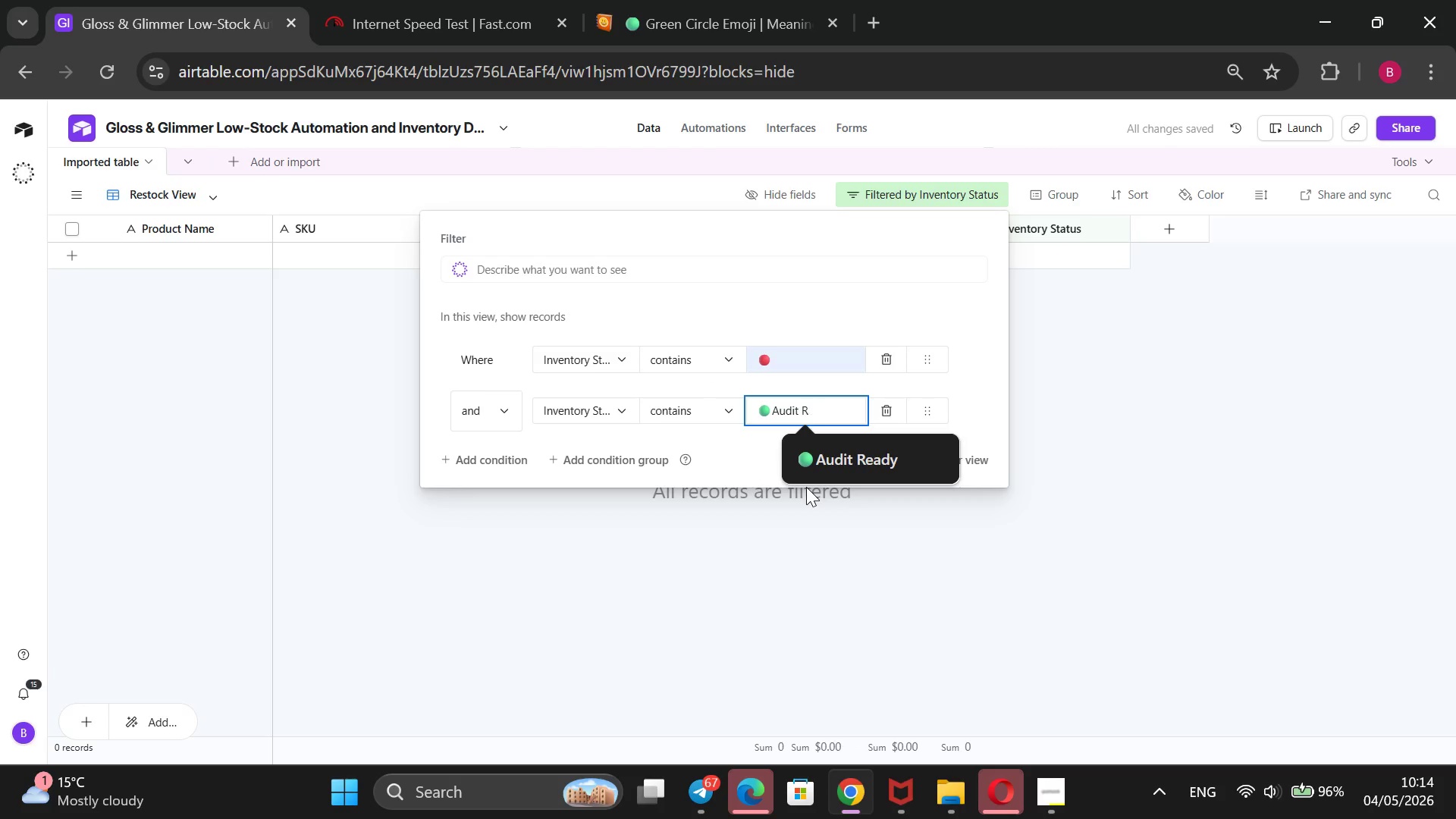 
key(Backspace)
 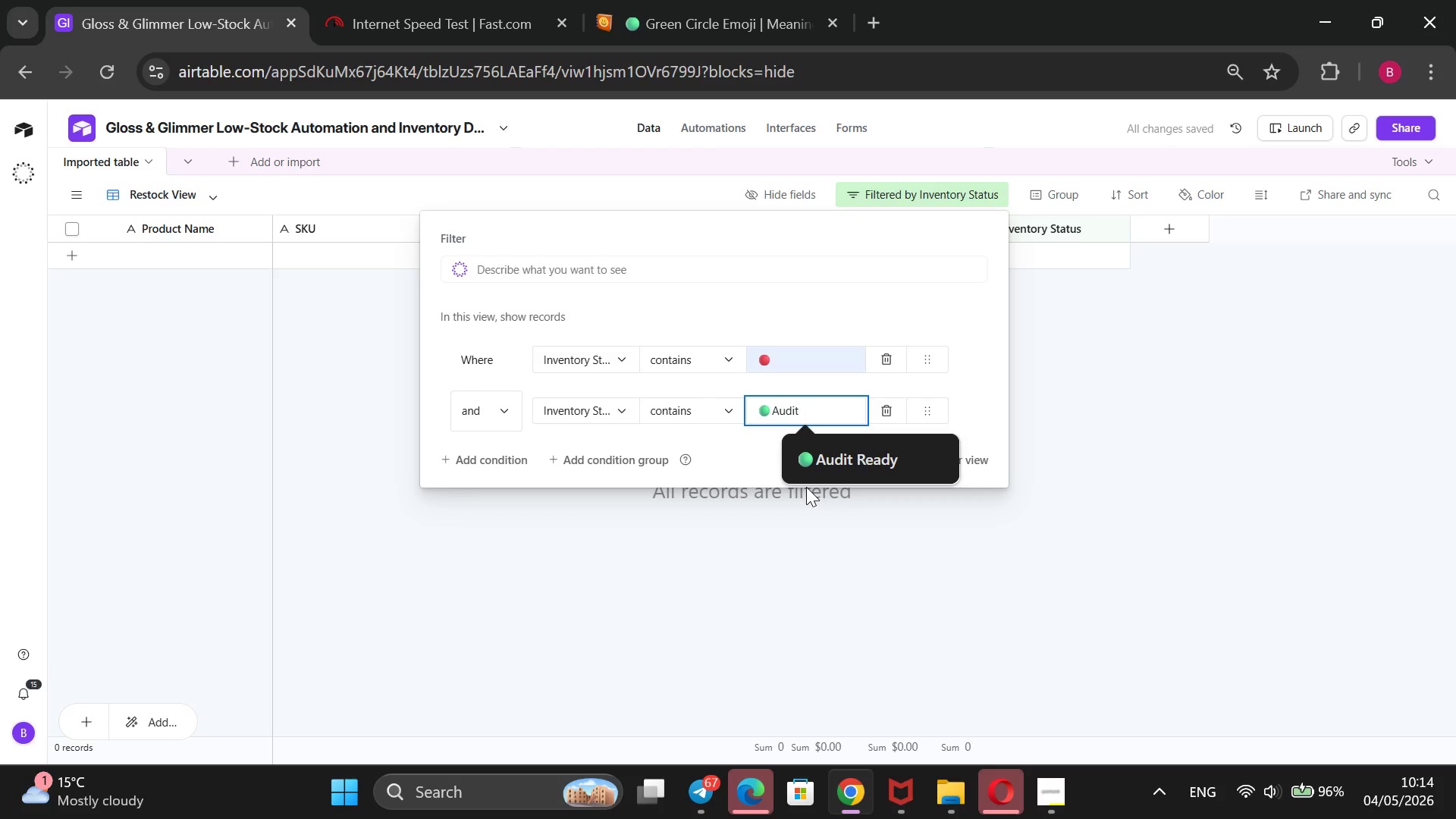 
key(Backspace)
 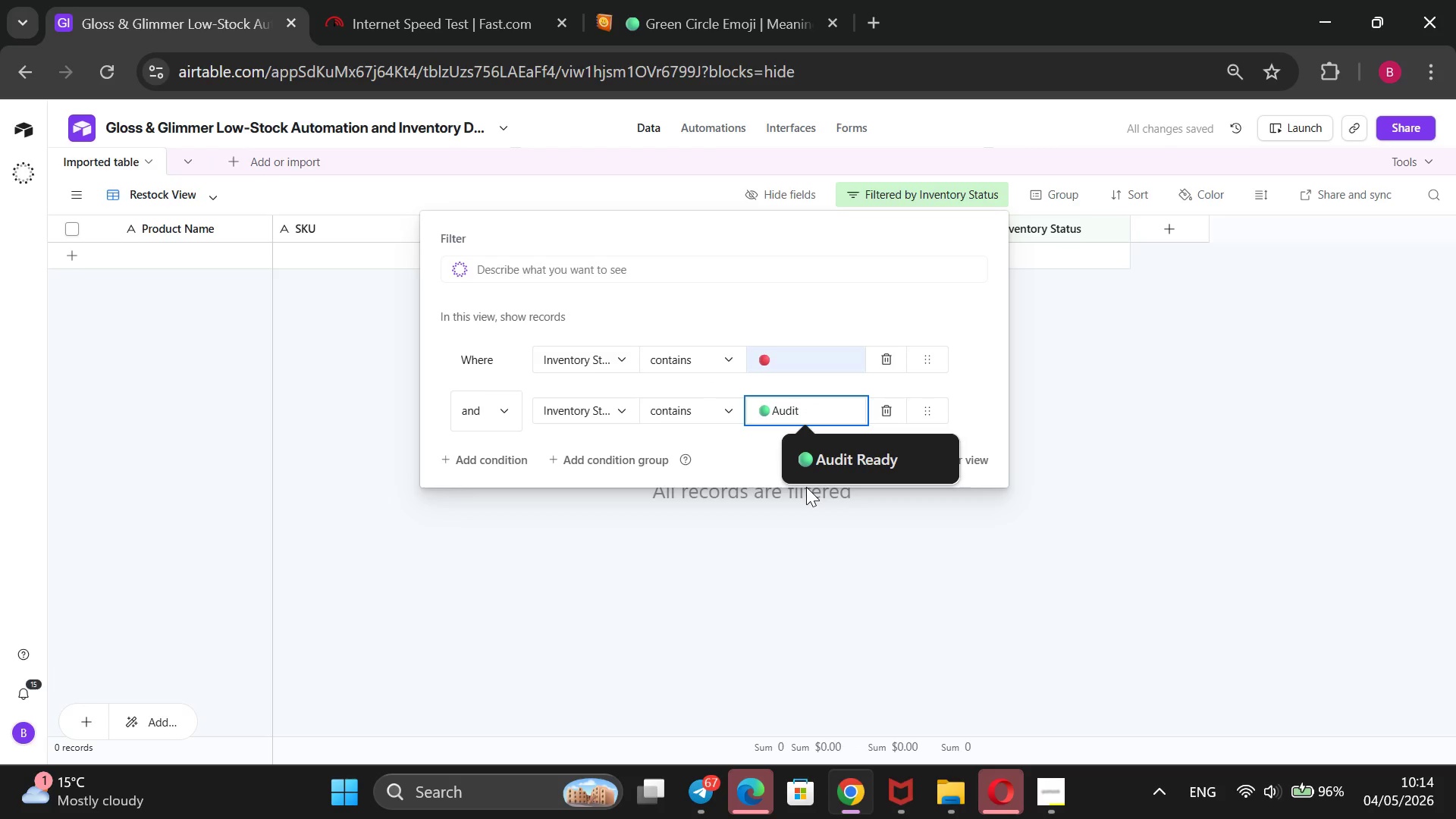 
key(Backspace)
 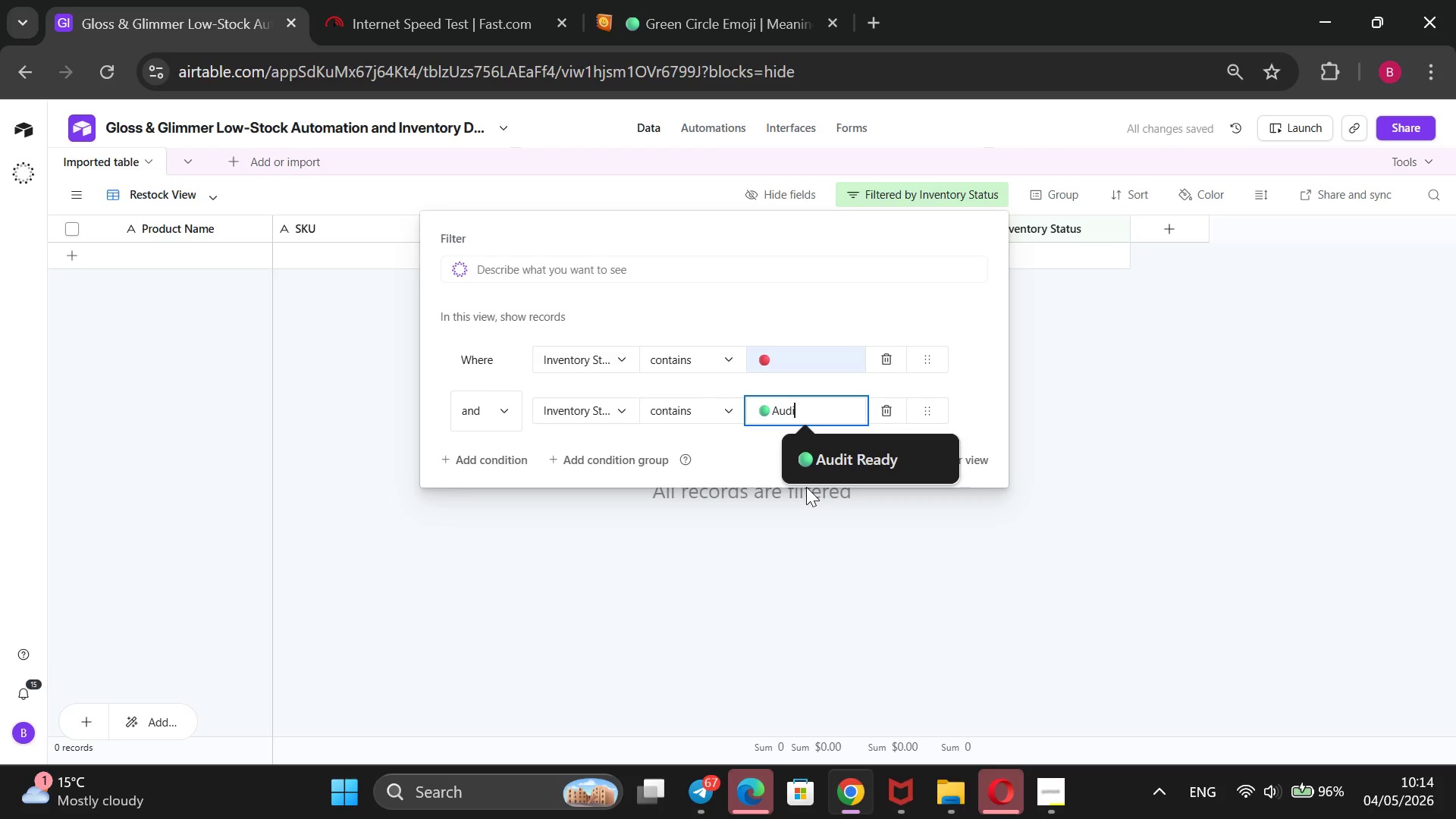 
key(Backspace)
 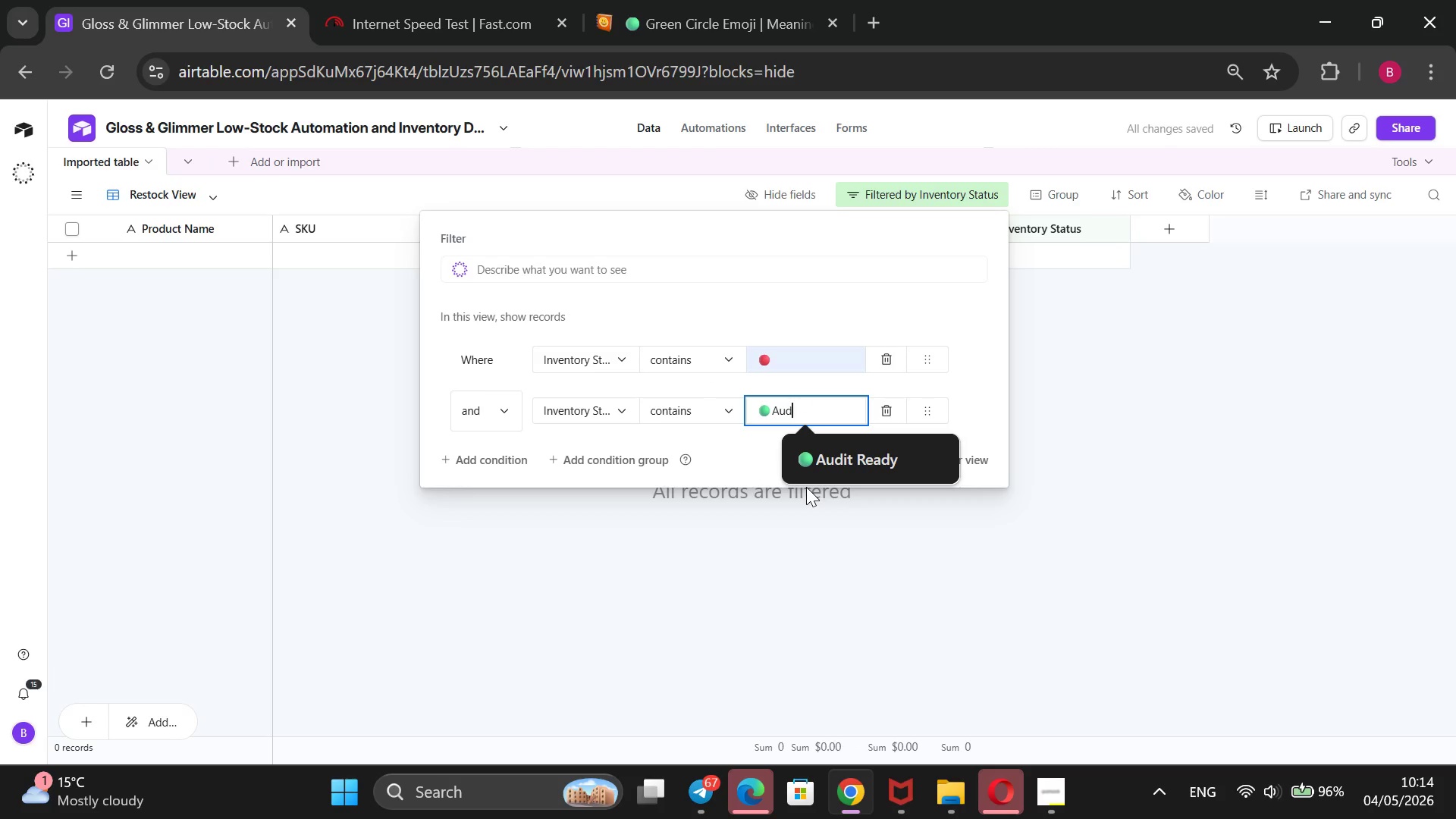 
key(Backspace)
 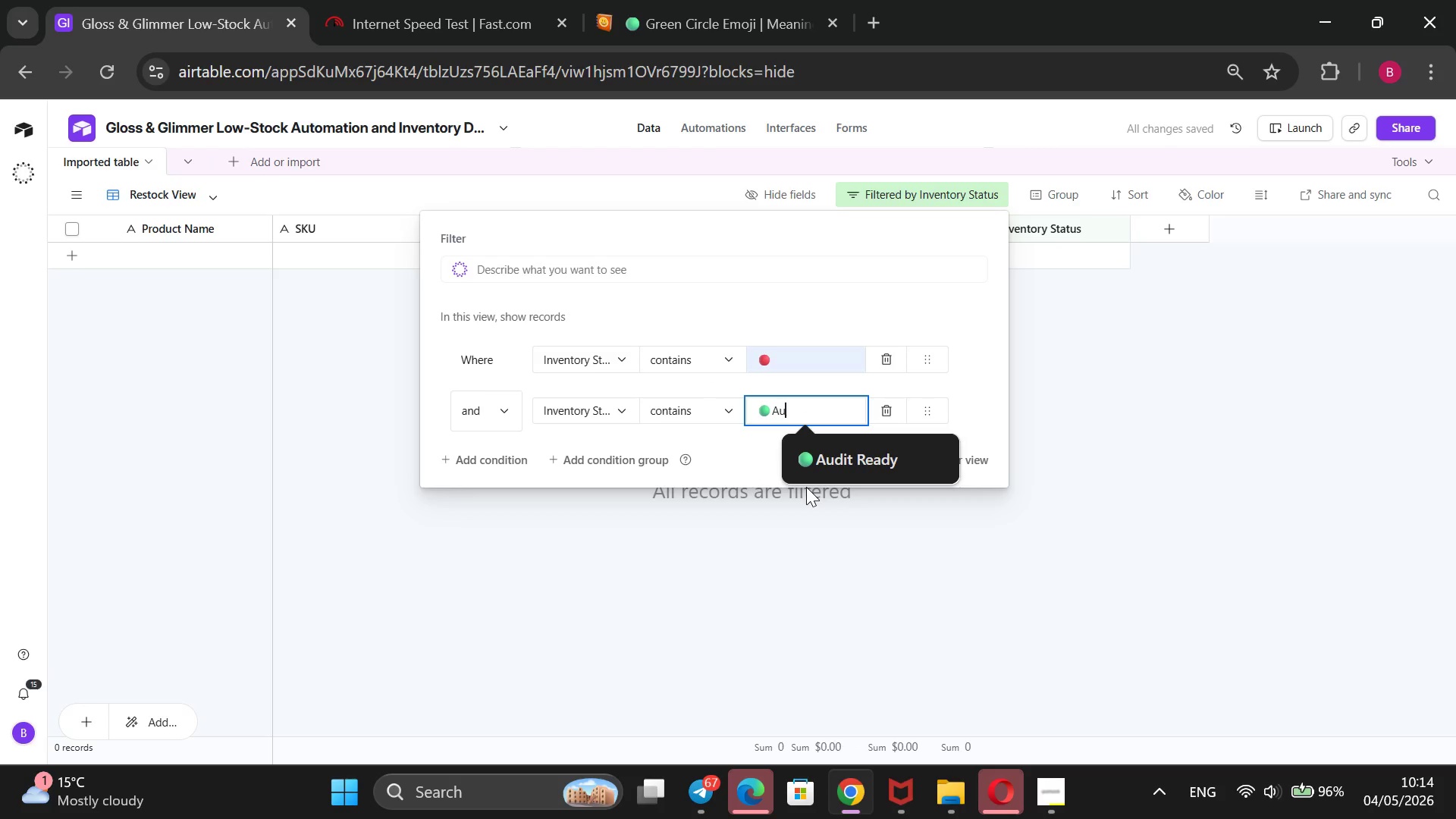 
key(Backspace)
 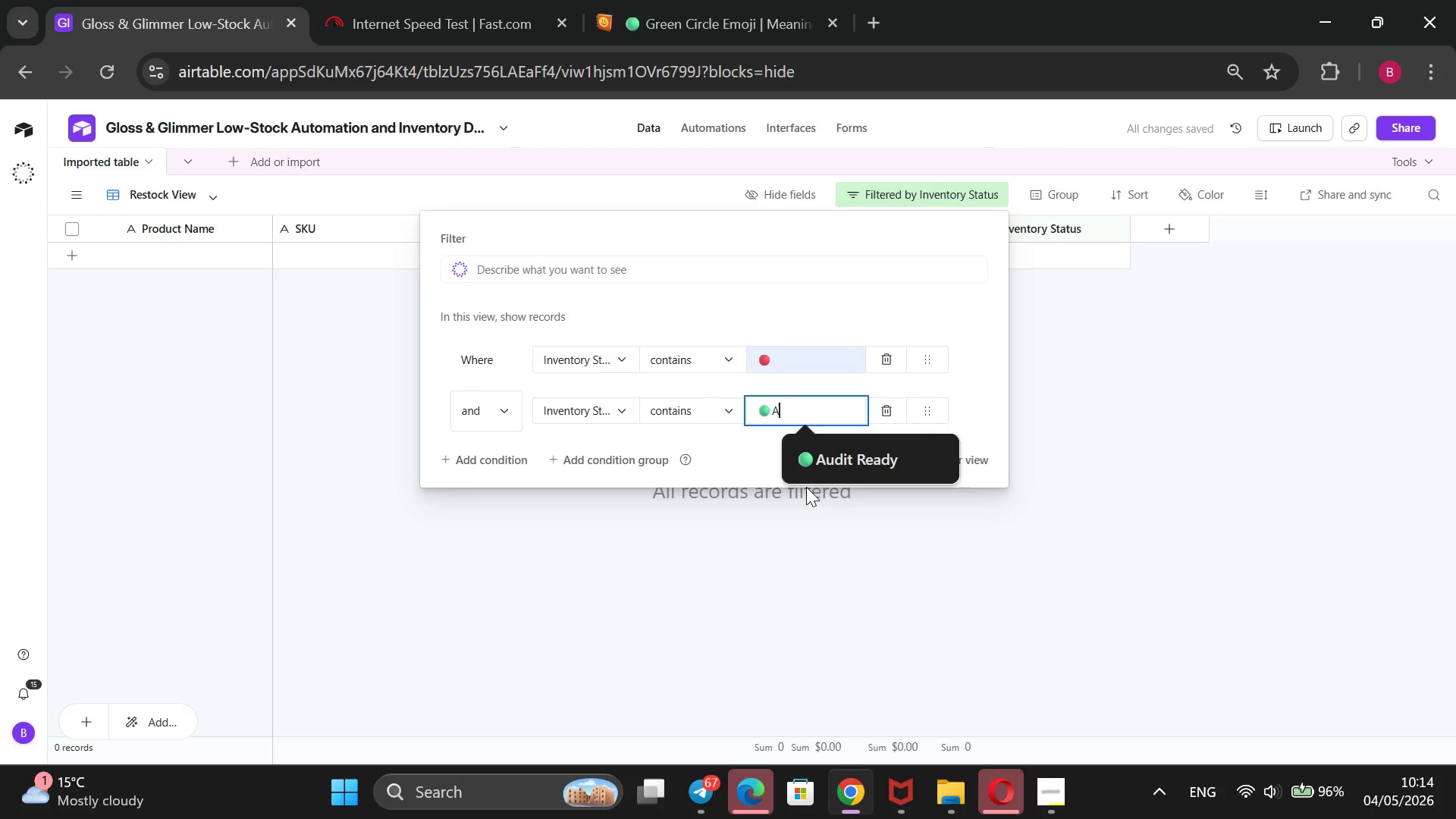 
key(Backspace)
 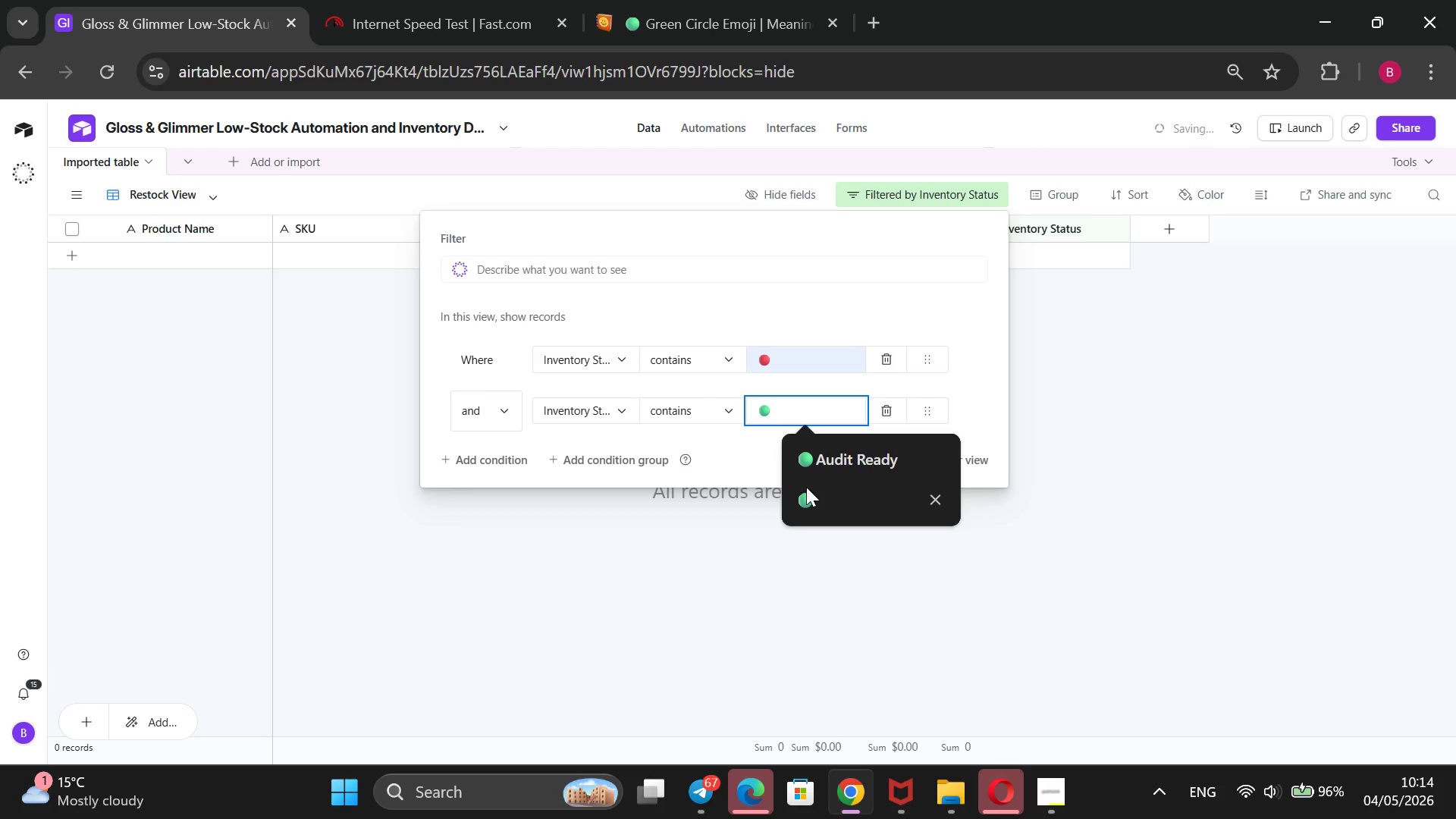 
key(Backspace)
 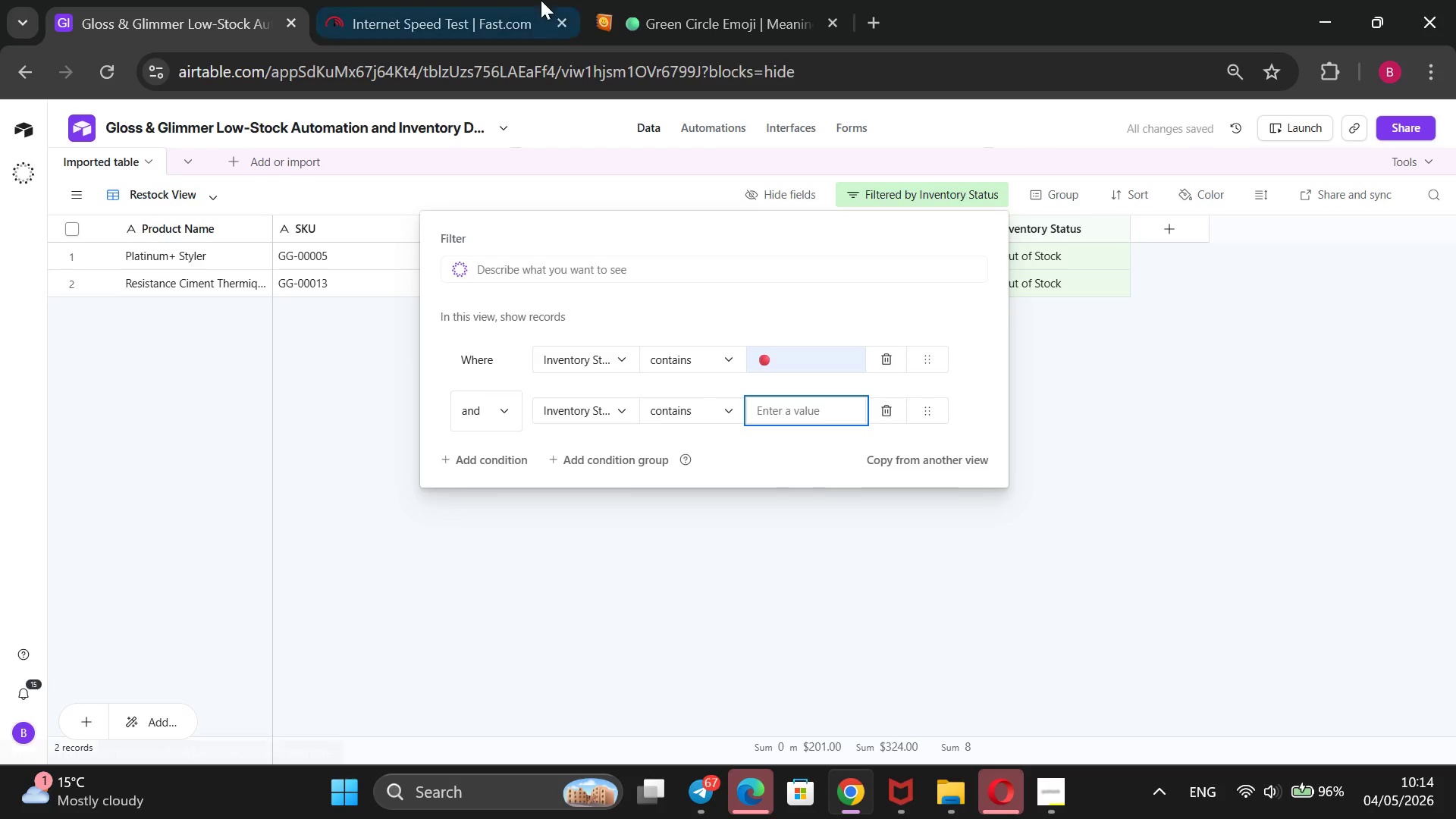 
left_click_drag(start_coordinate=[541, 0], to_coordinate=[725, 4])
 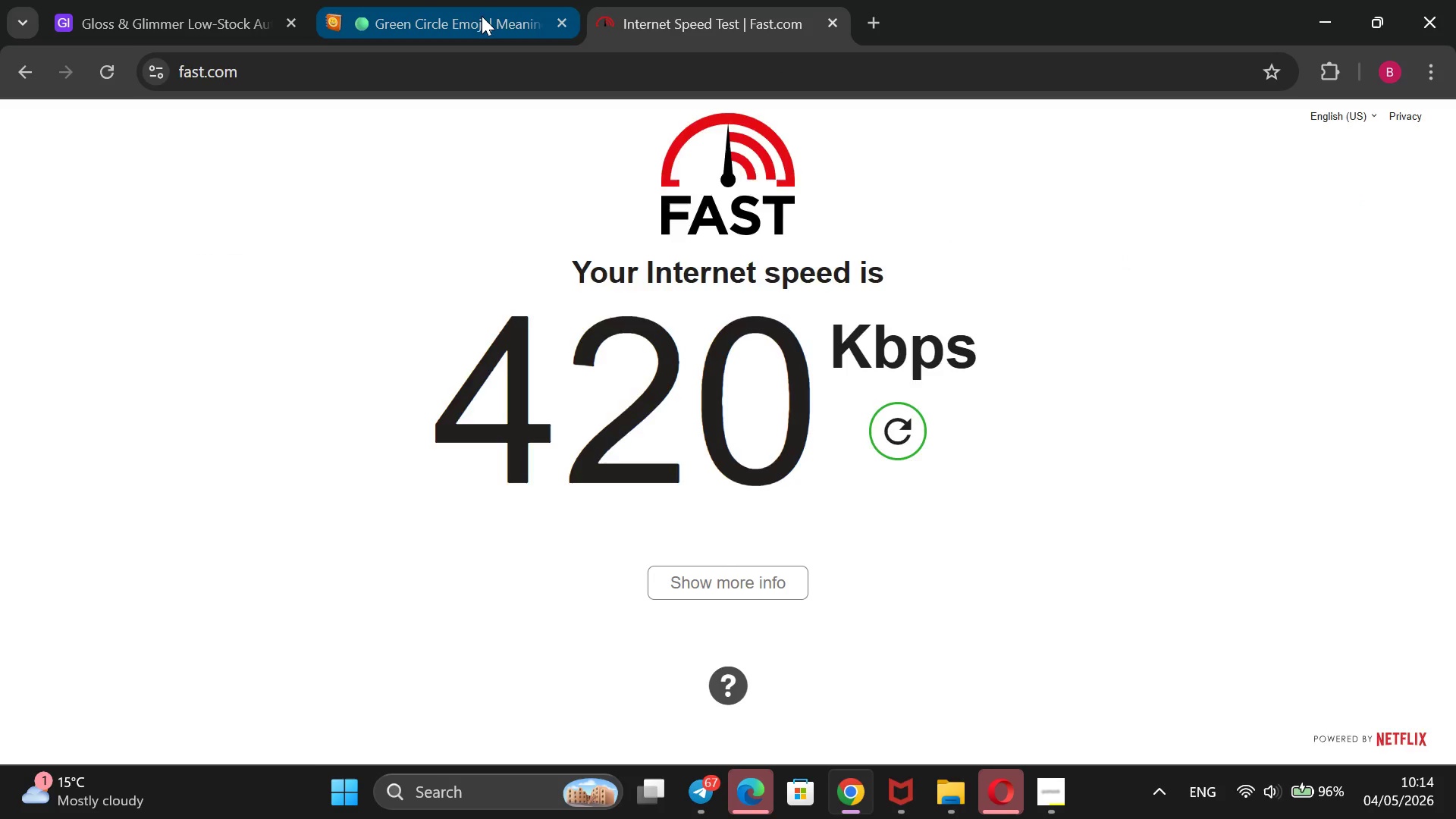 
left_click([482, 16])
 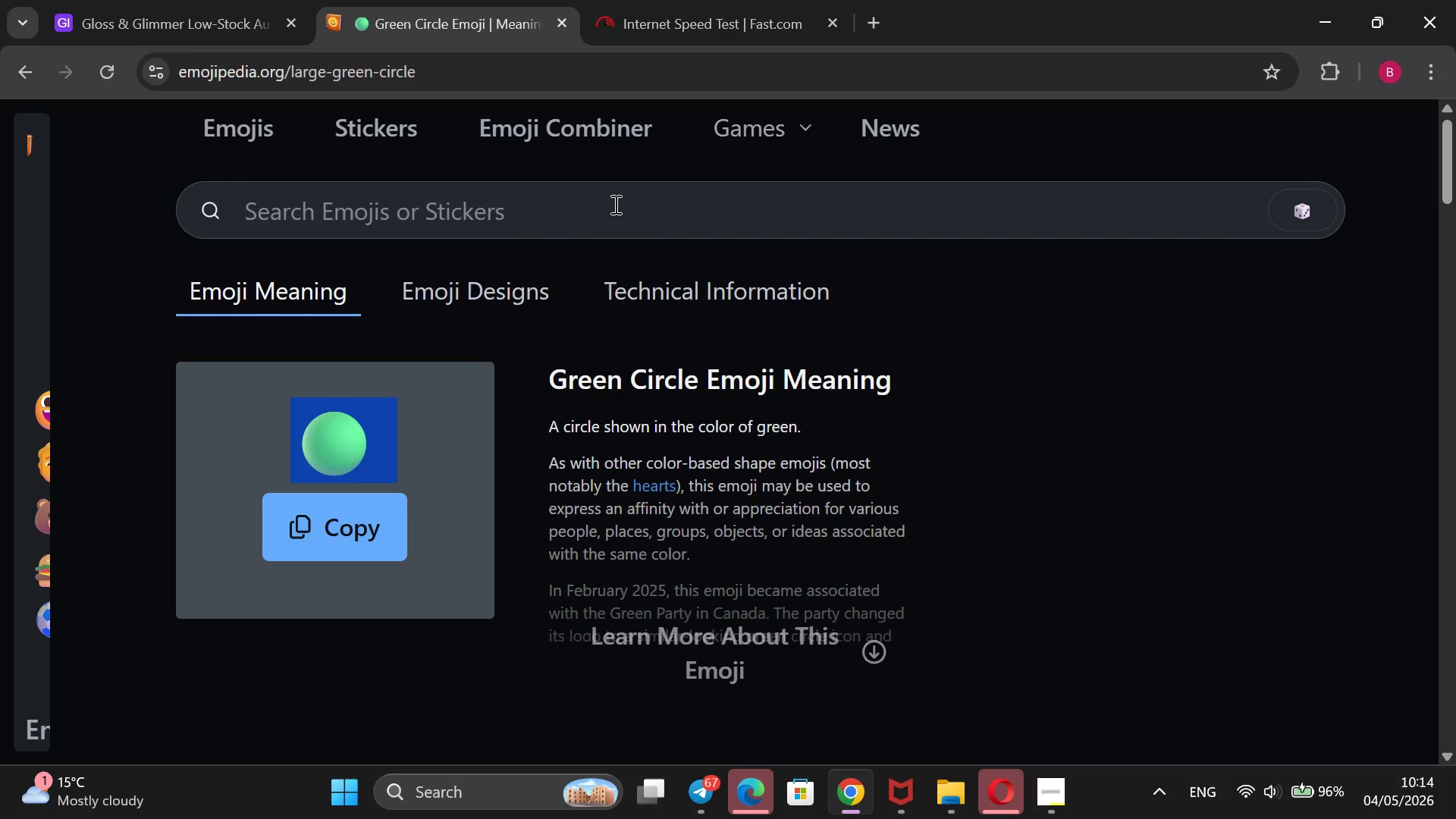 
left_click([614, 203])
 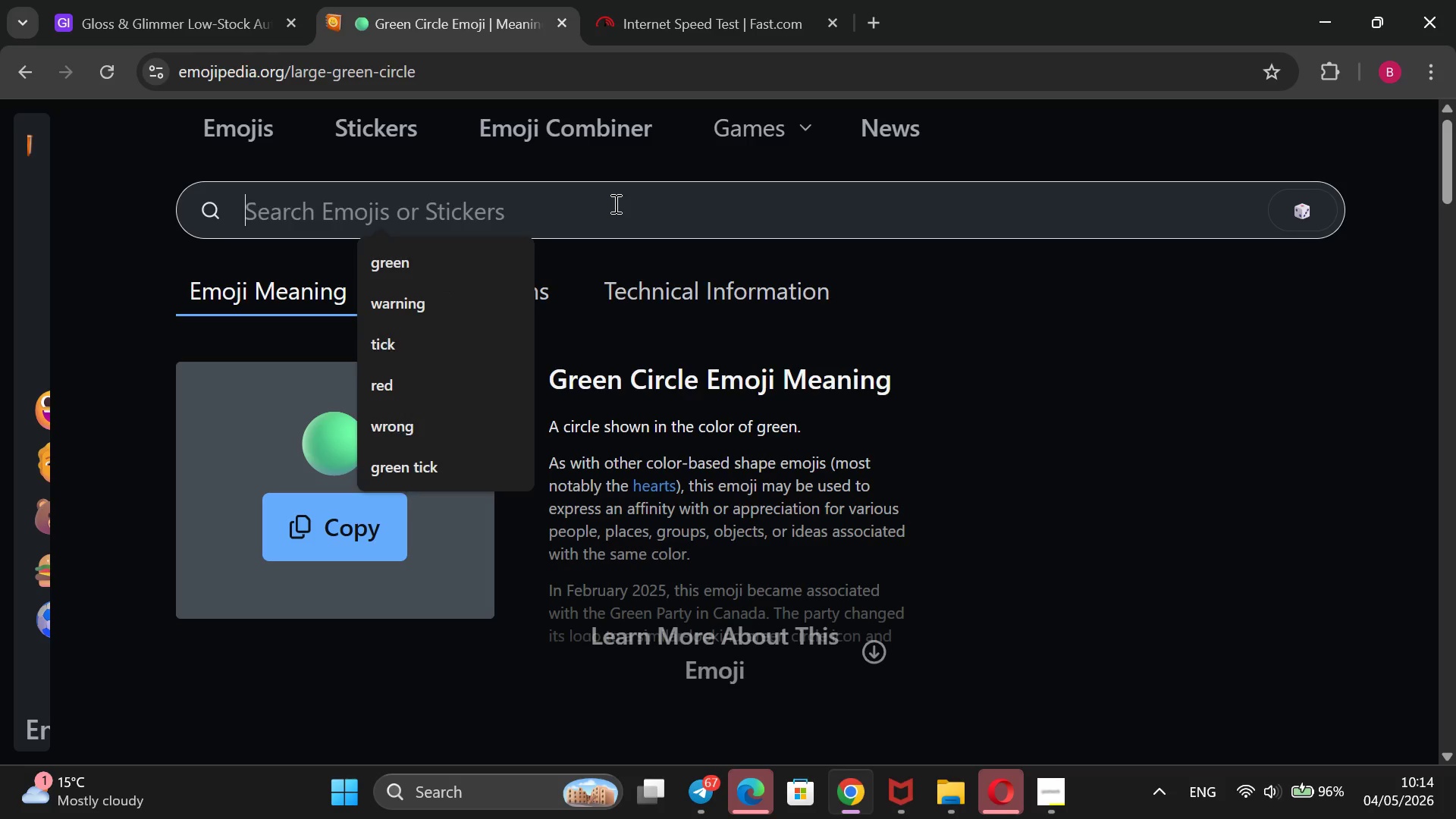 
type(yell)
 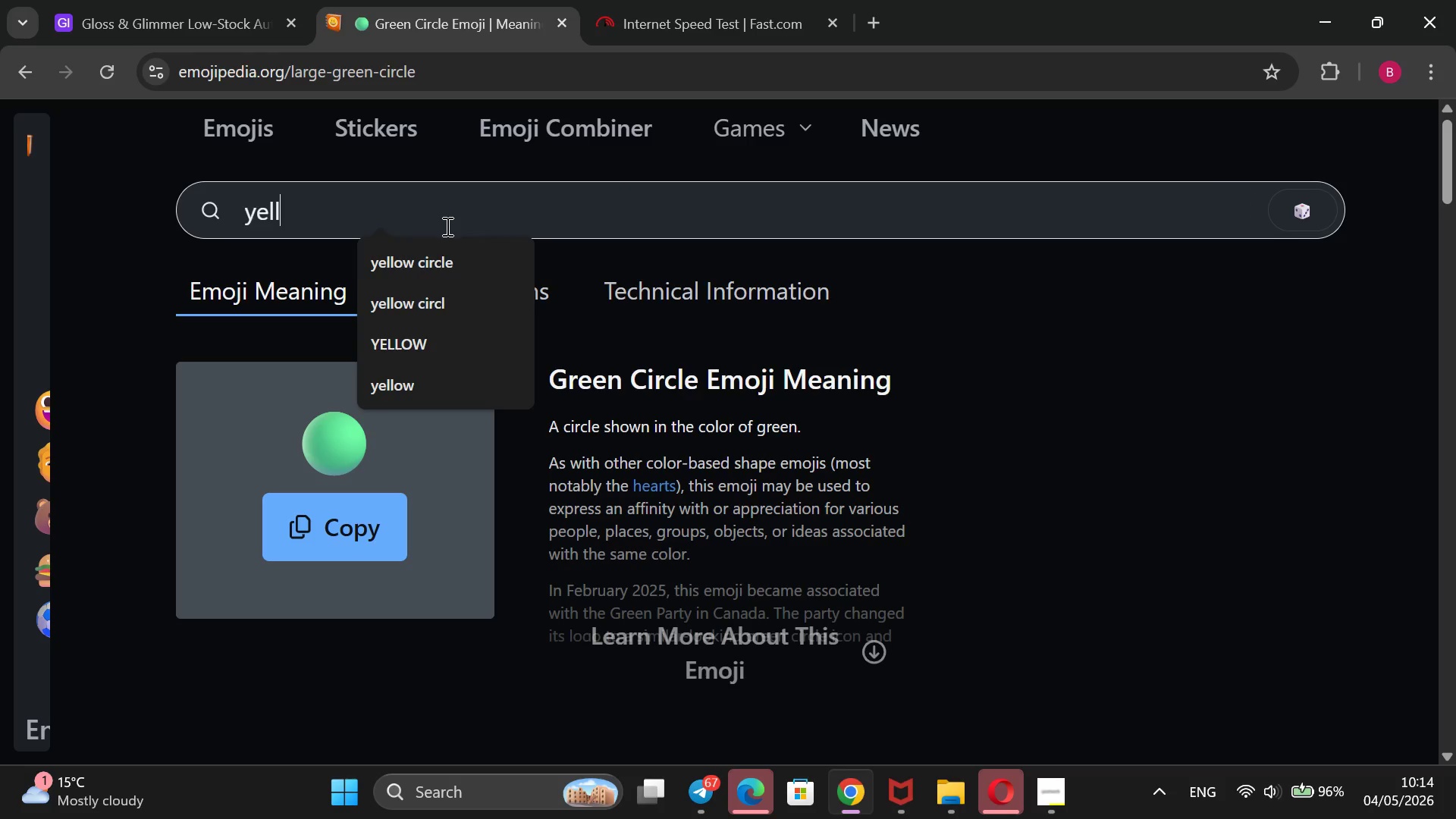 
left_click([438, 262])
 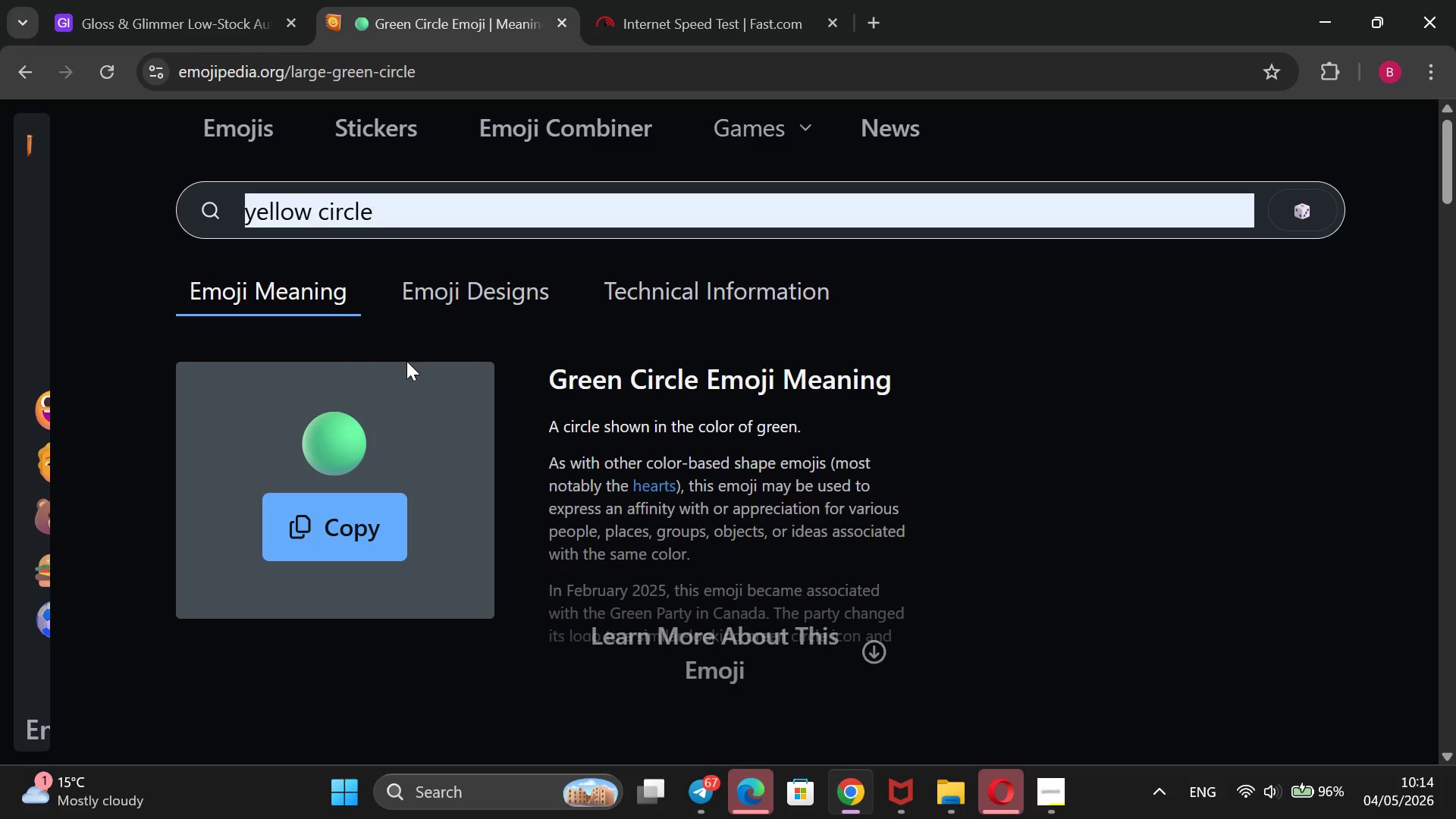 
scroll: coordinate [406, 361], scroll_direction: down, amount: 2.0
 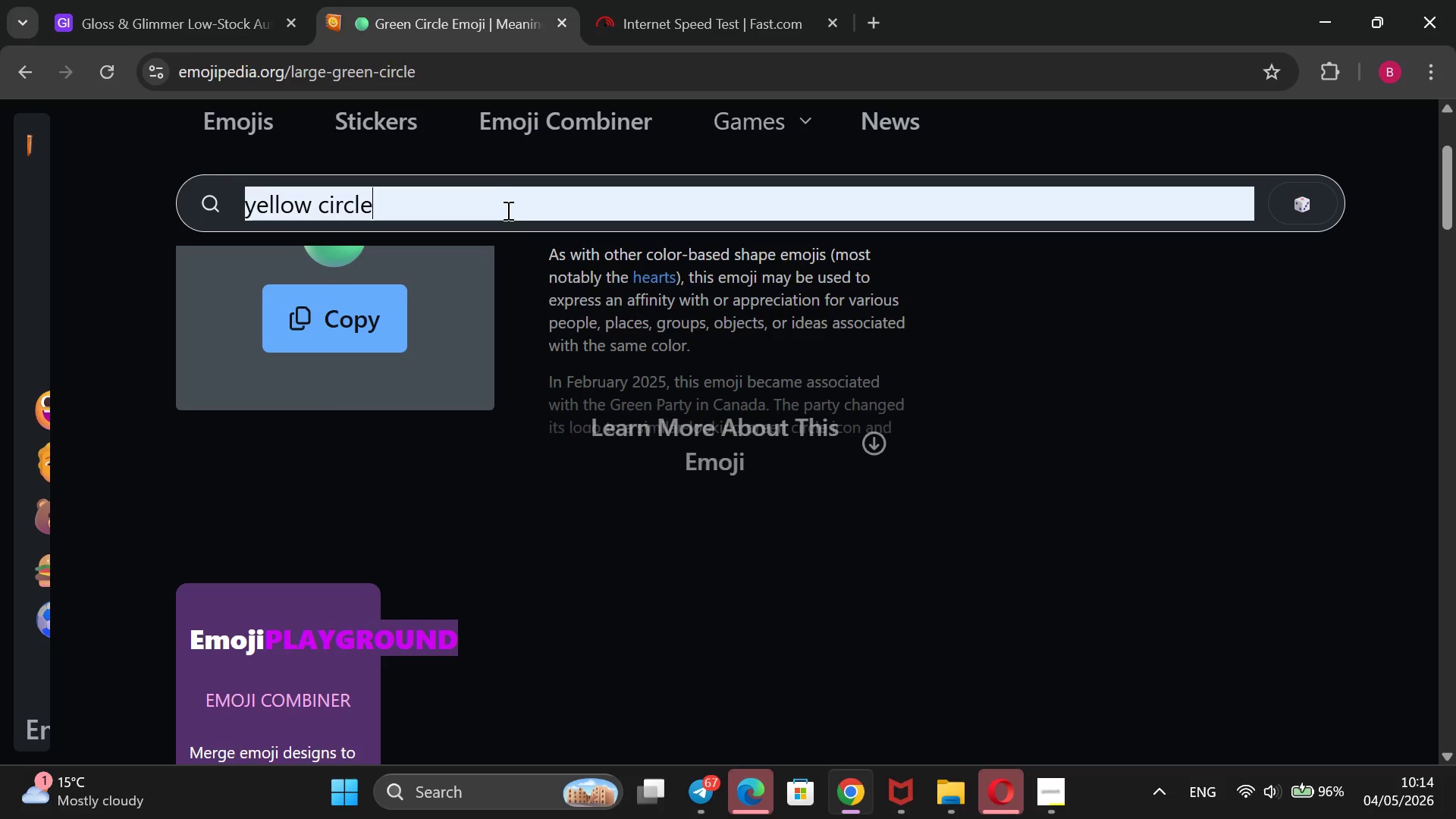 
key(Enter)
 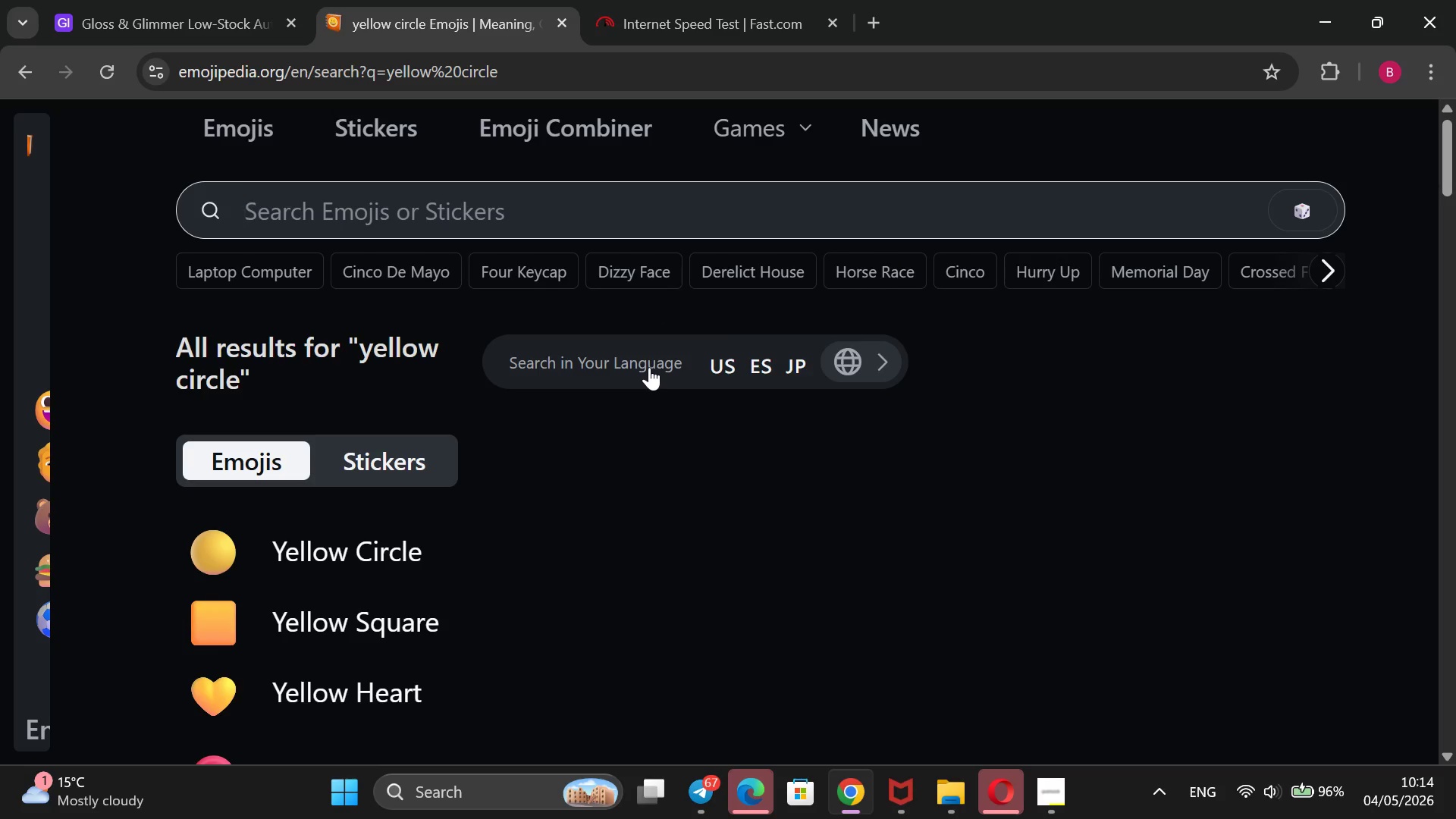 
left_click([239, 574])
 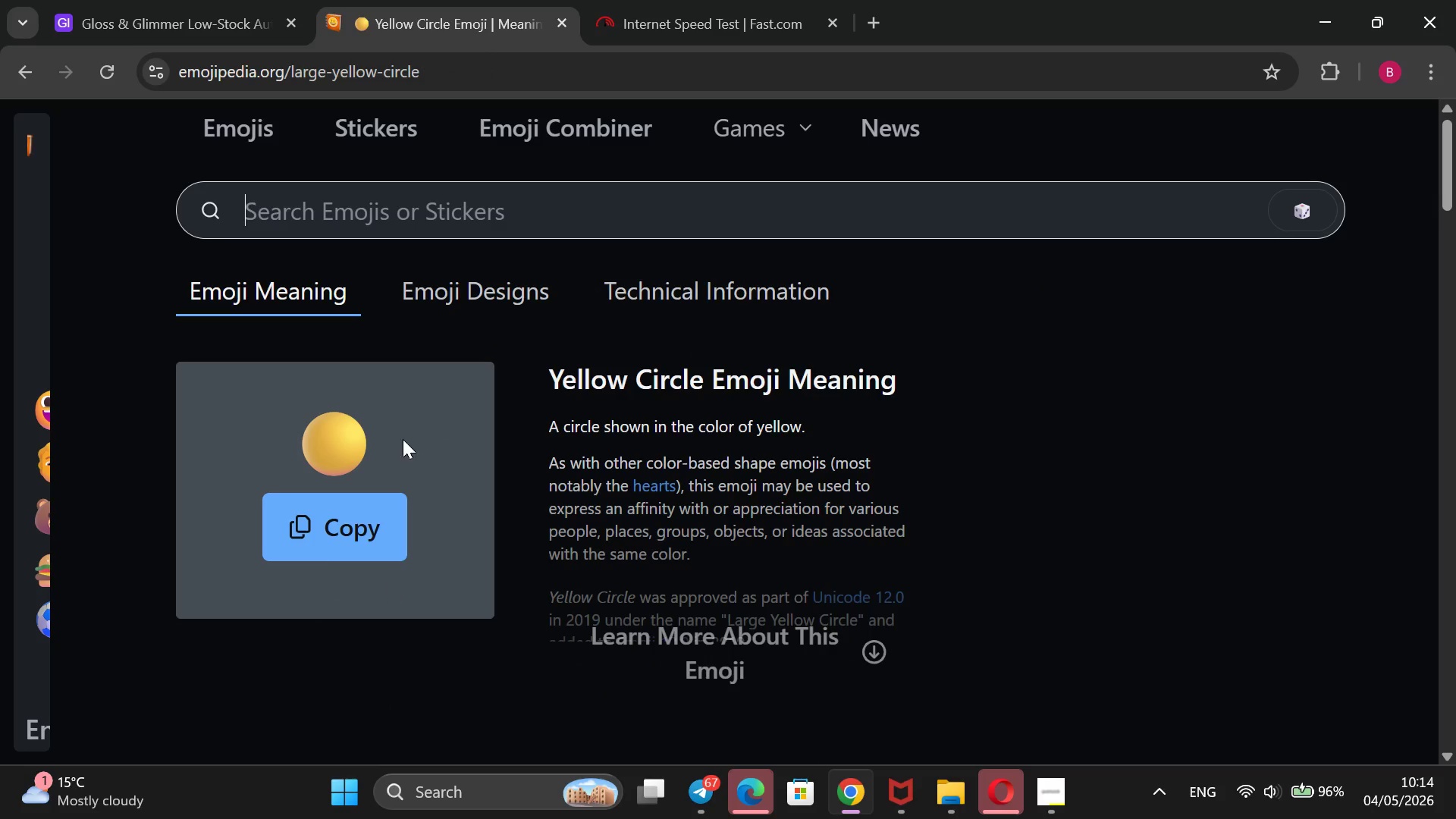 
left_click_drag(start_coordinate=[400, 420], to_coordinate=[266, 413])
 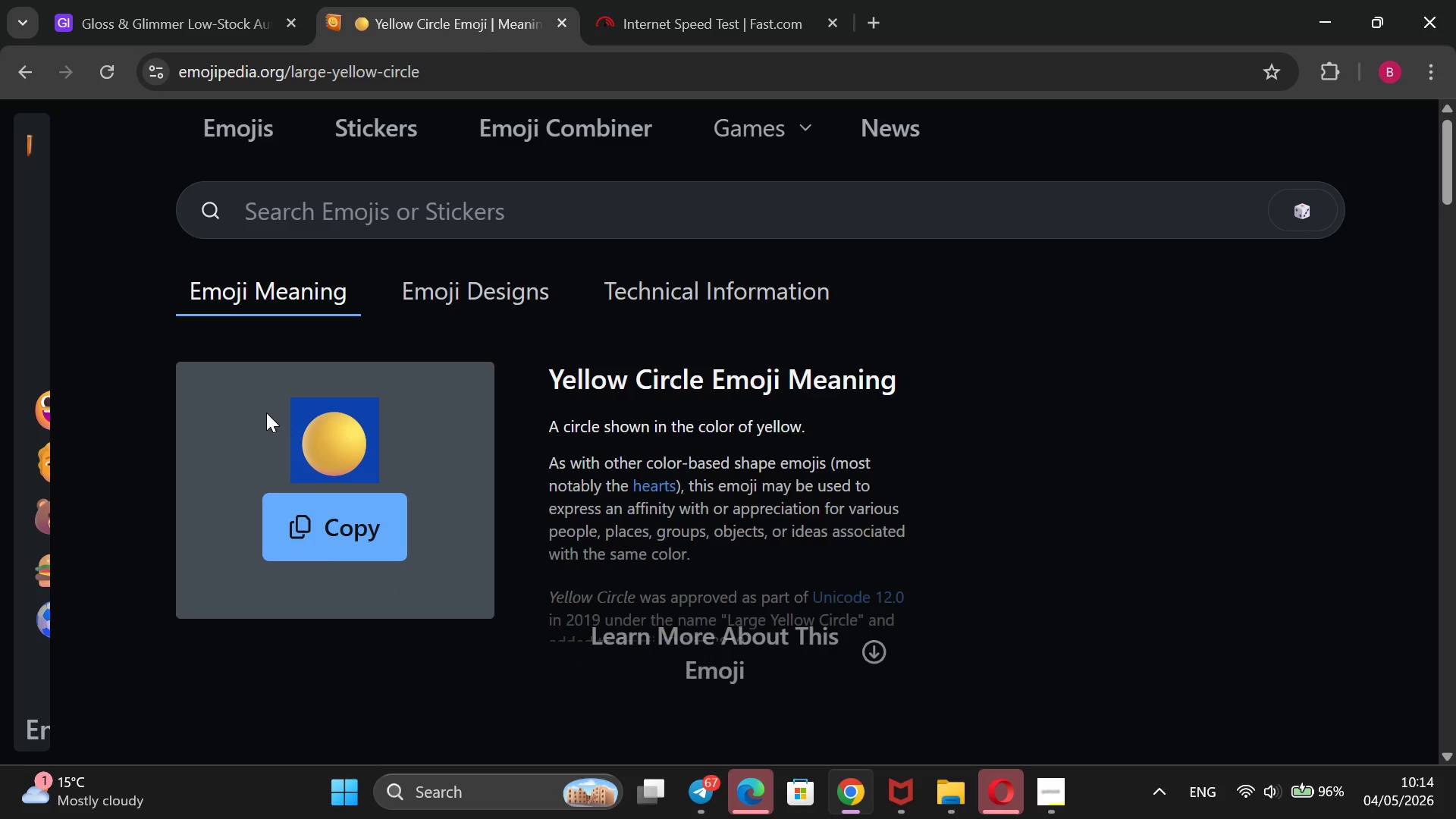 
key(Control+C)
 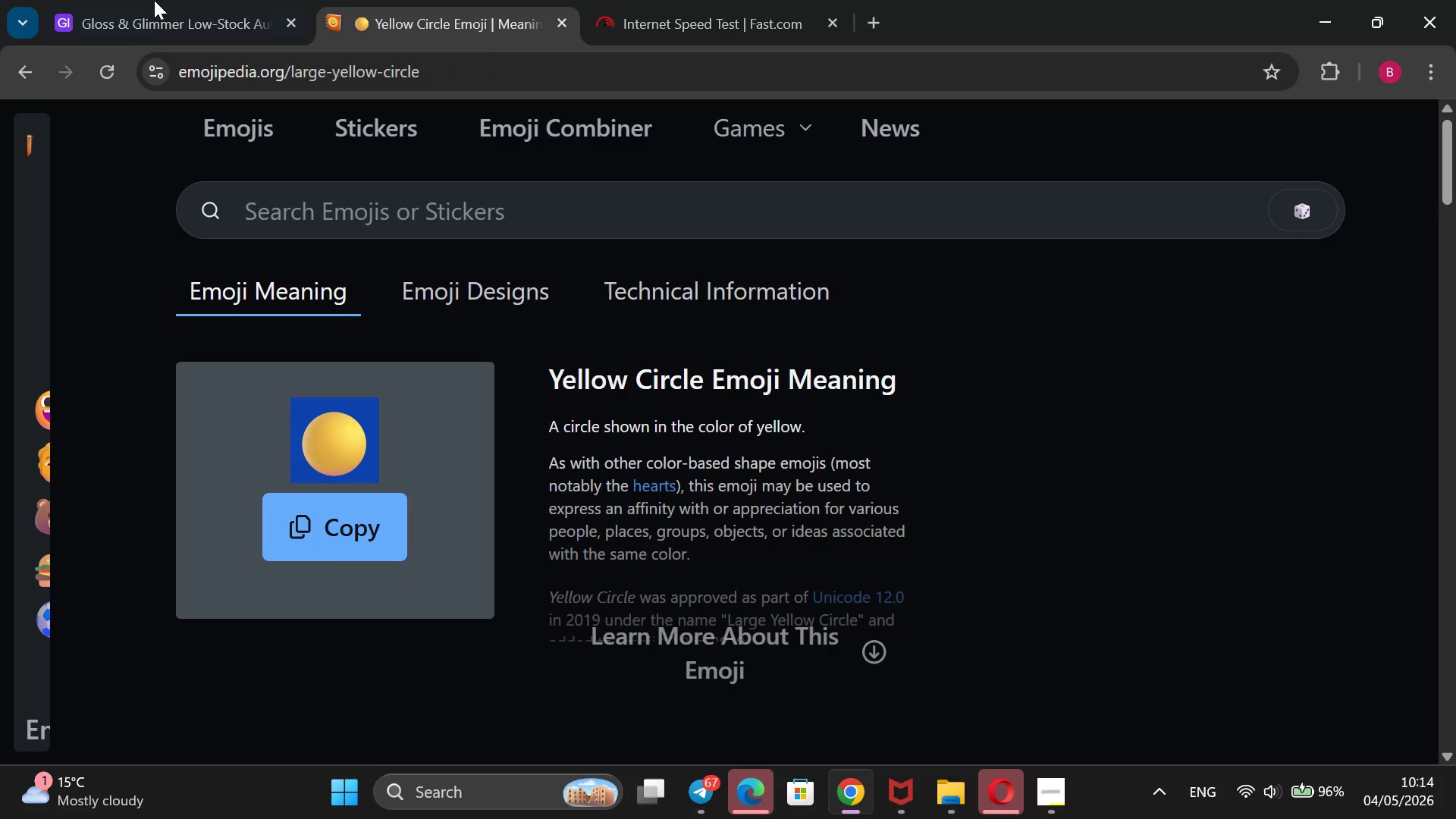 
left_click([221, 8])
 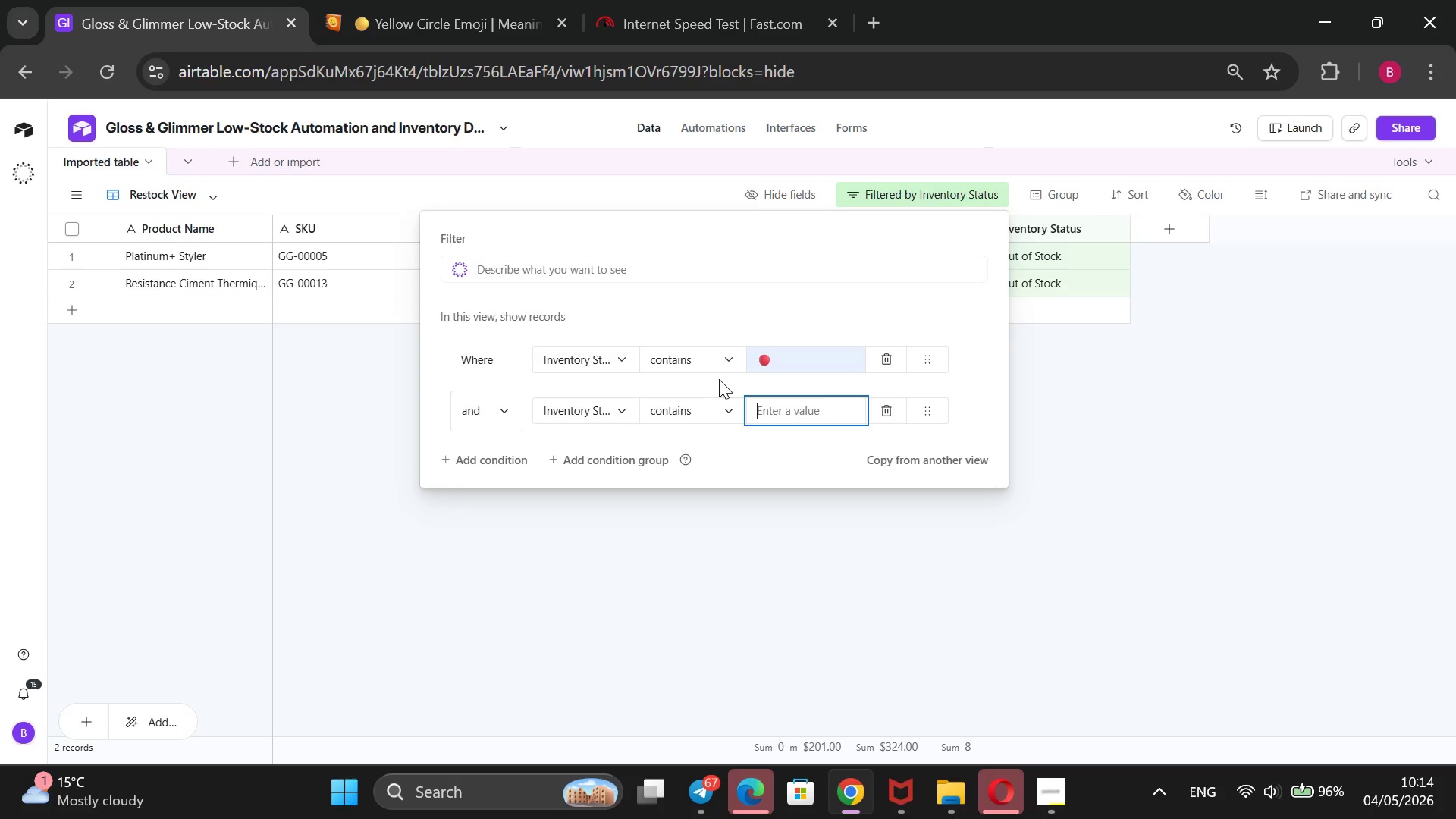 
key(Control+V)
 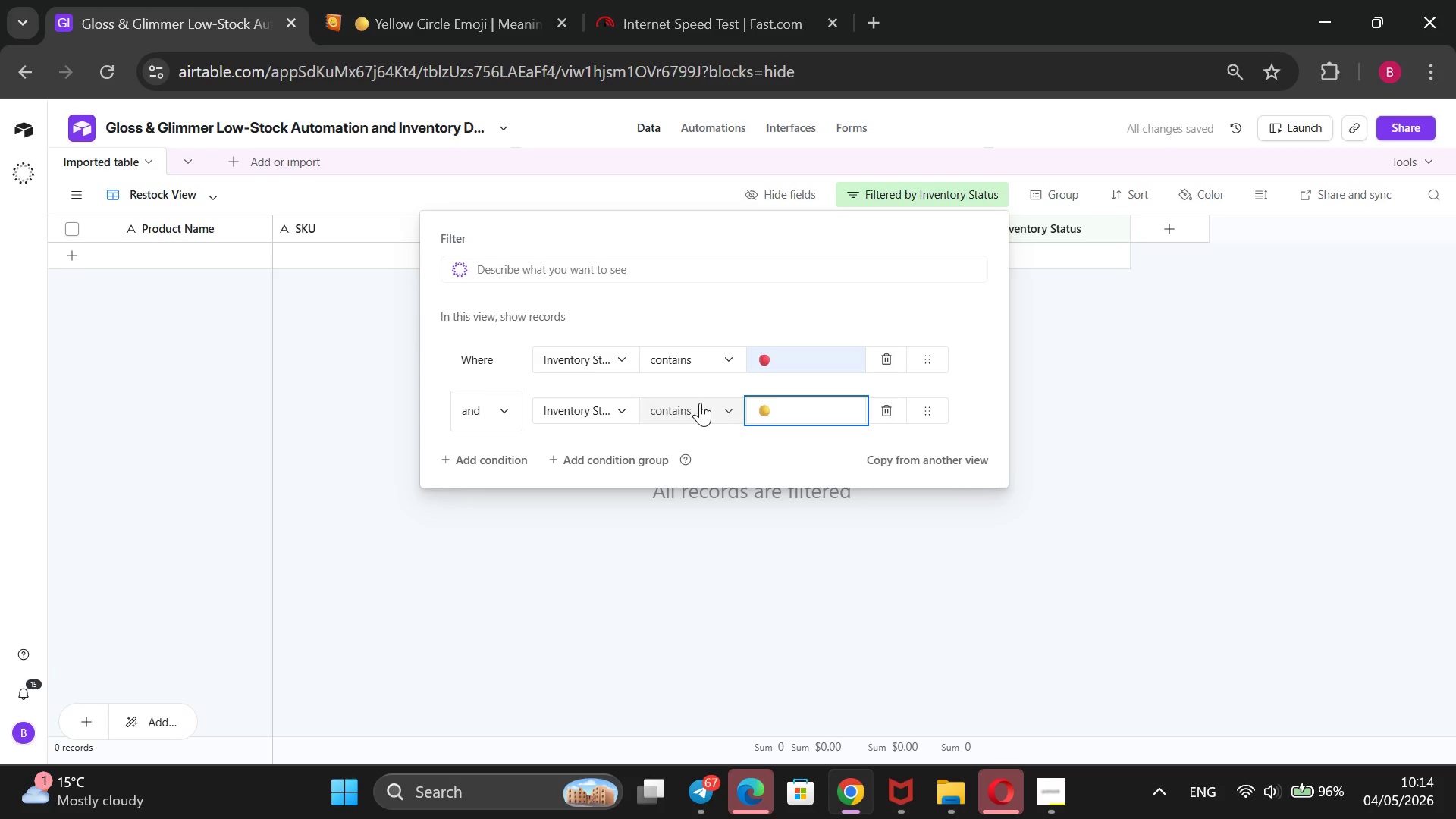 
left_click([509, 416])
 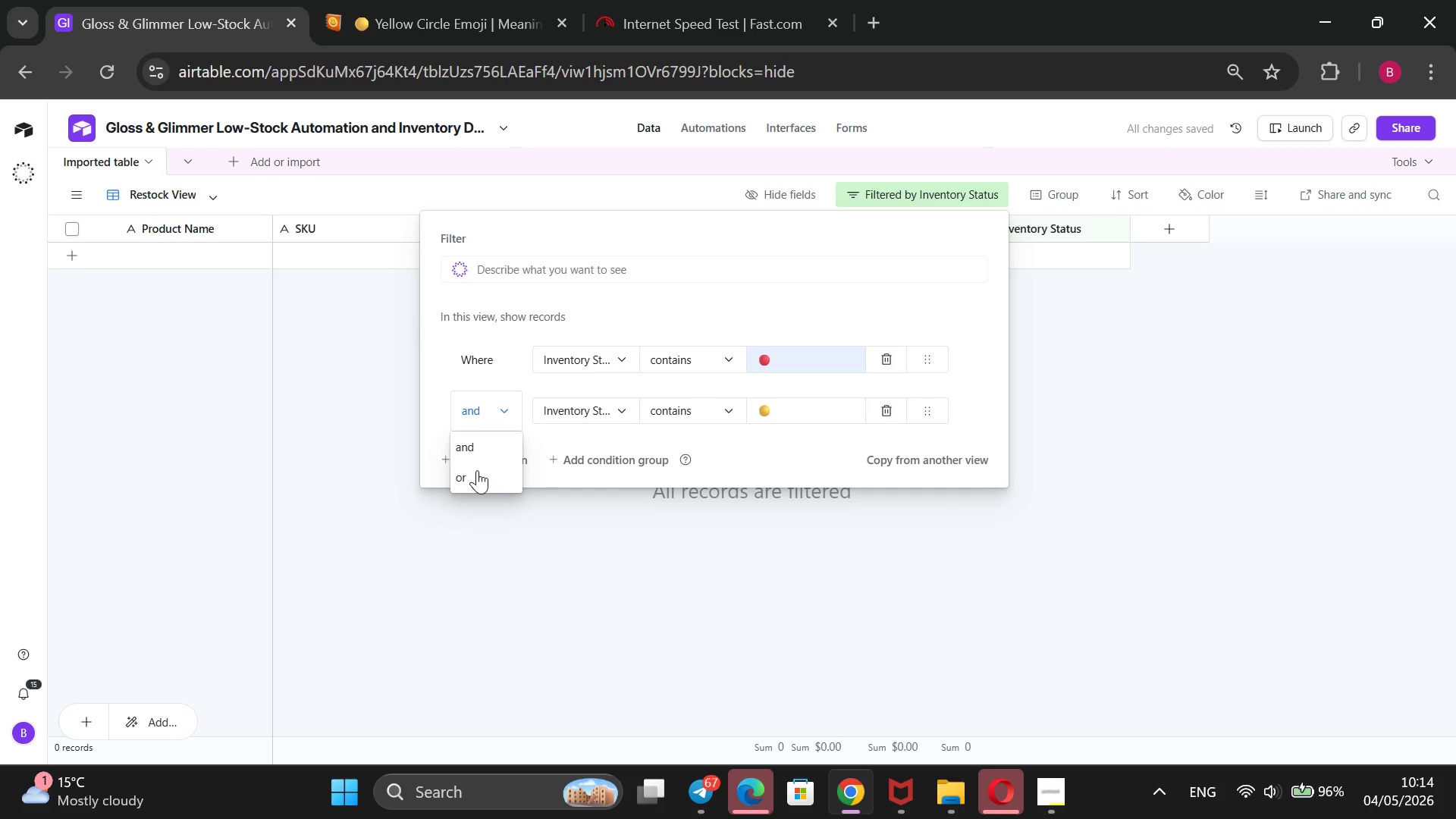 
left_click([475, 472])
 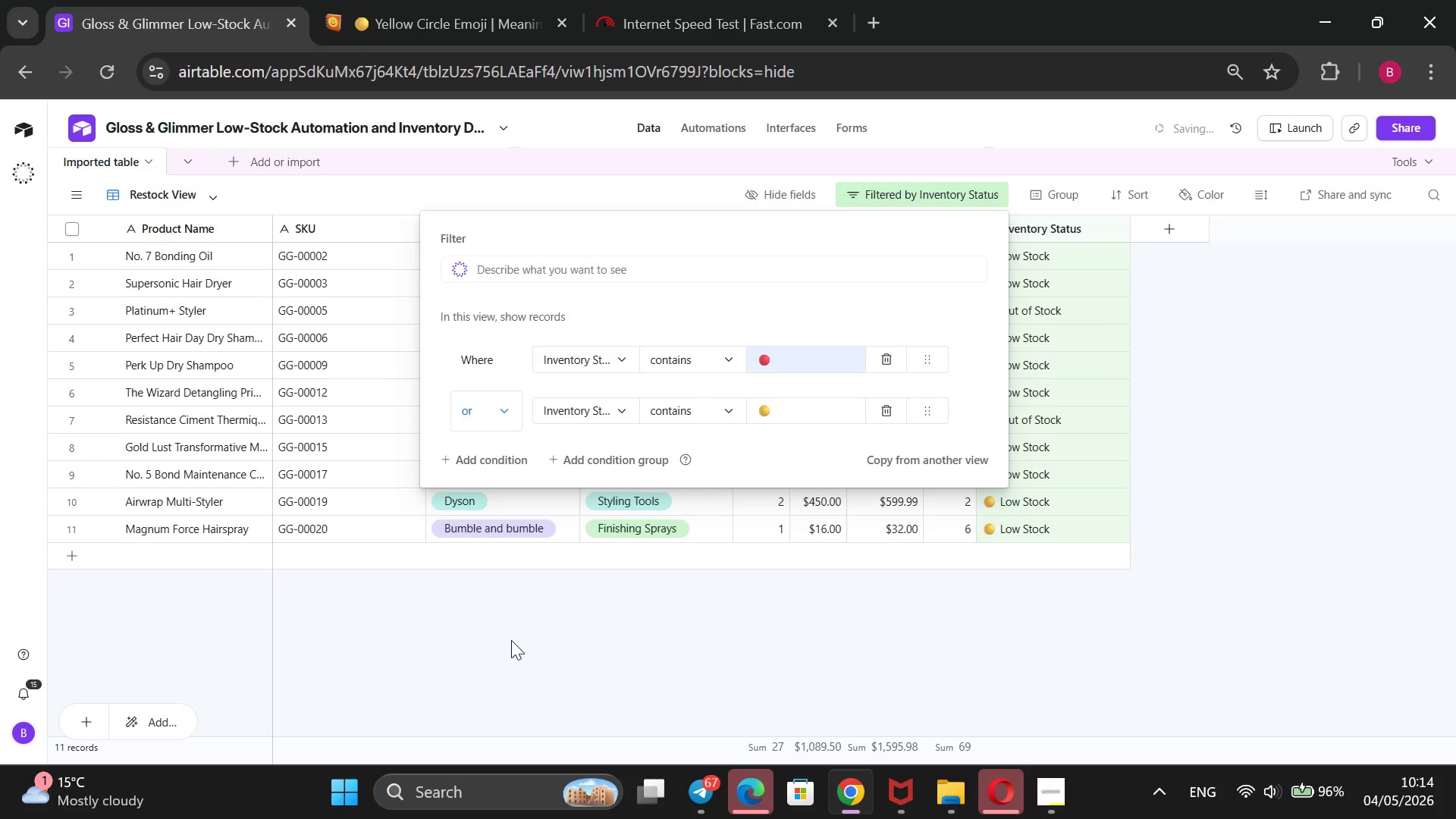 
left_click([513, 667])
 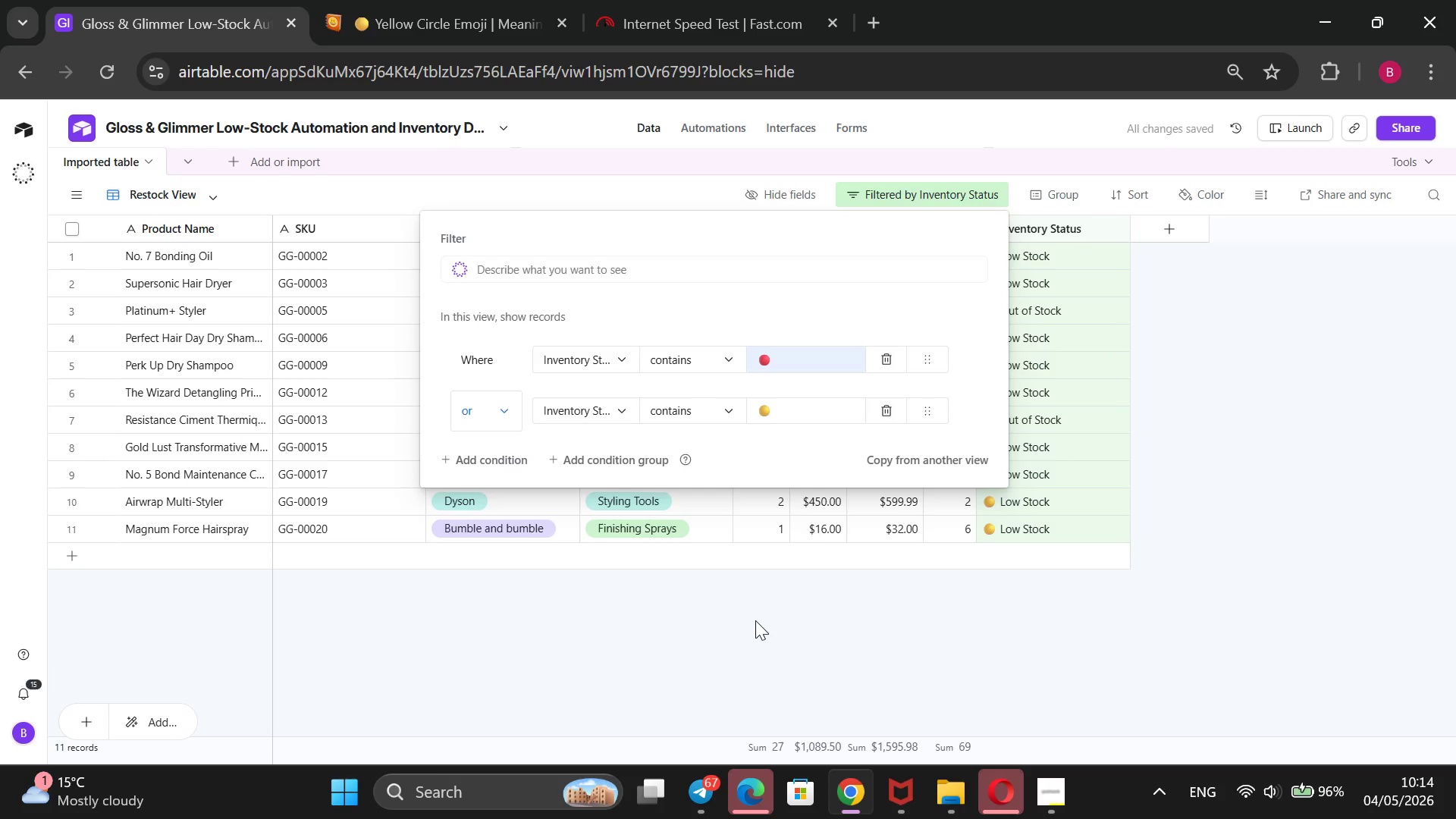 
left_click([755, 617])
 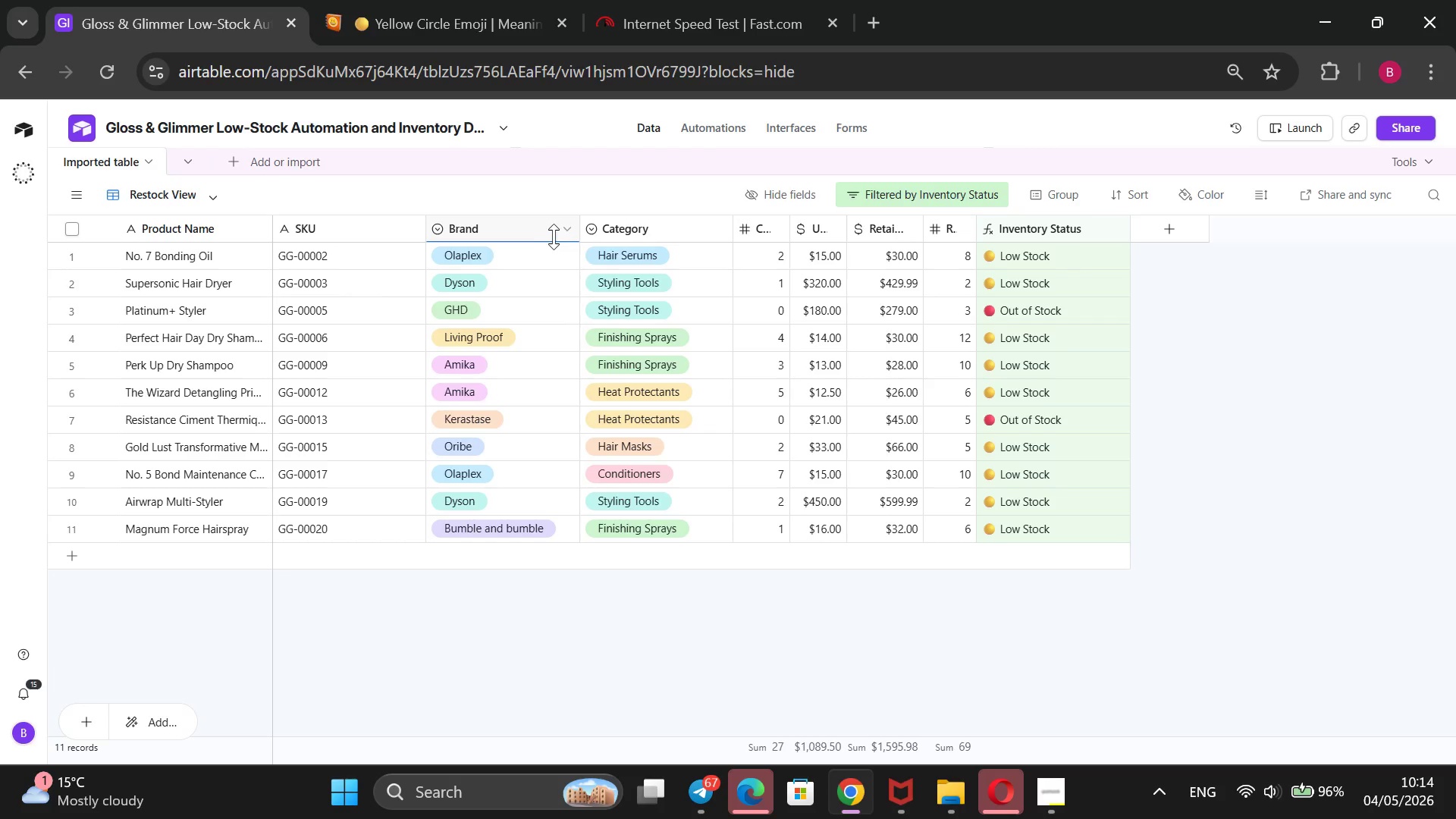 
wait(6.64)
 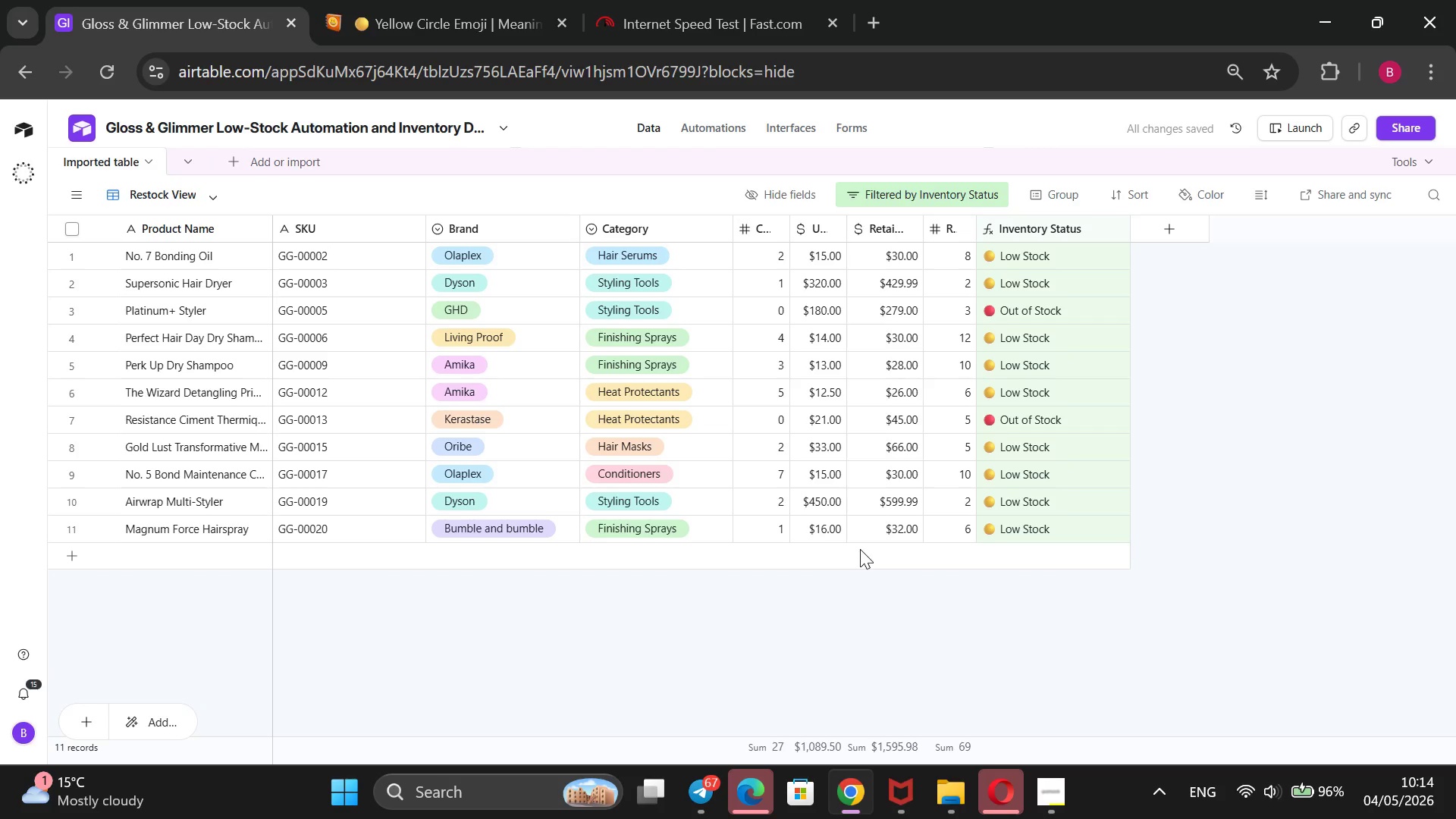 
left_click([1046, 773])